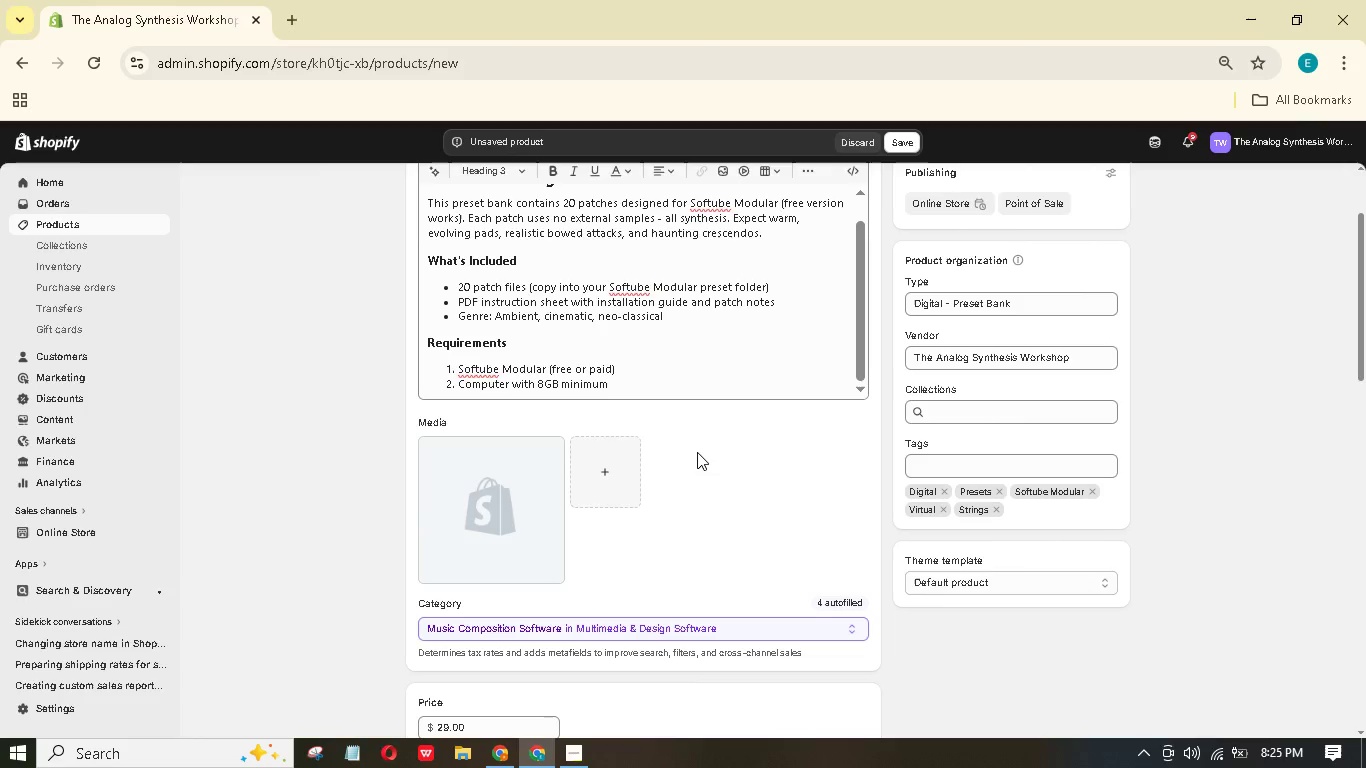 
wait(5.59)
 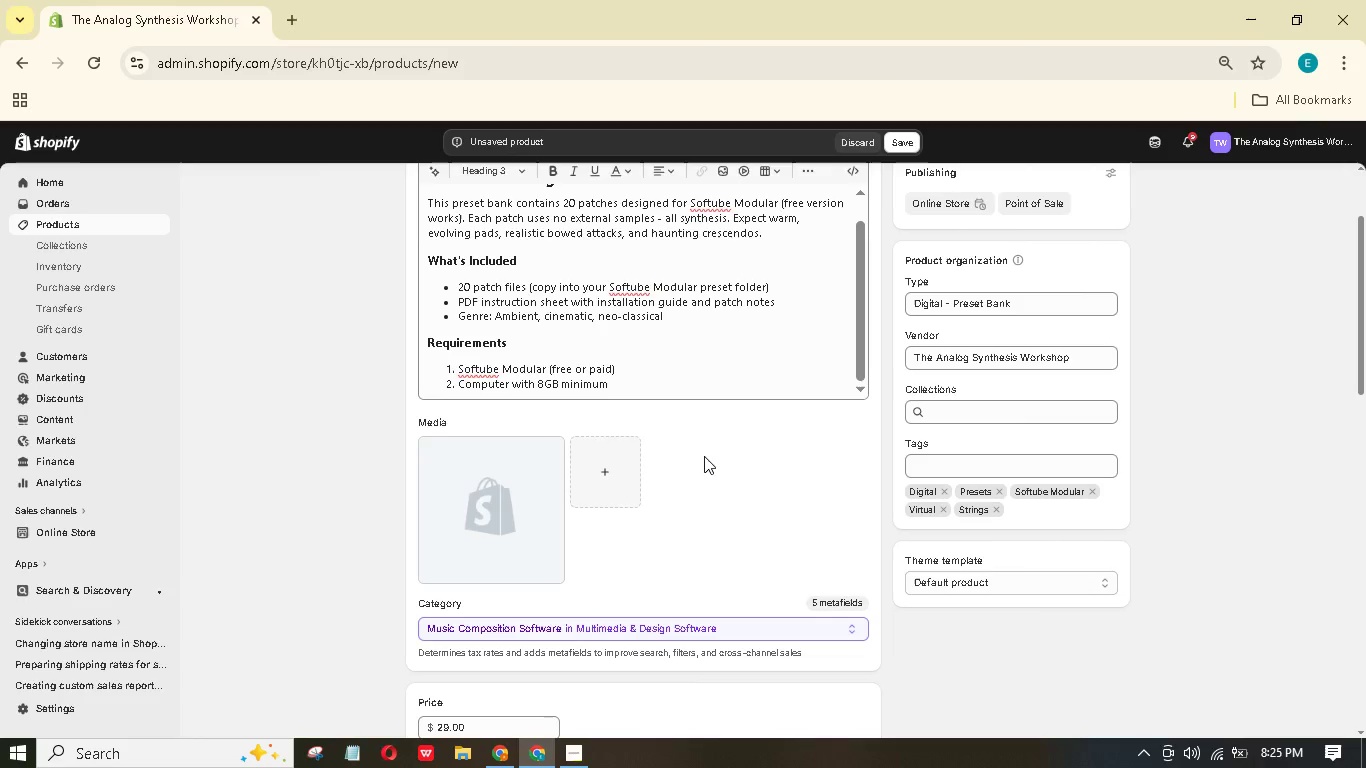 
left_click([585, 487])
 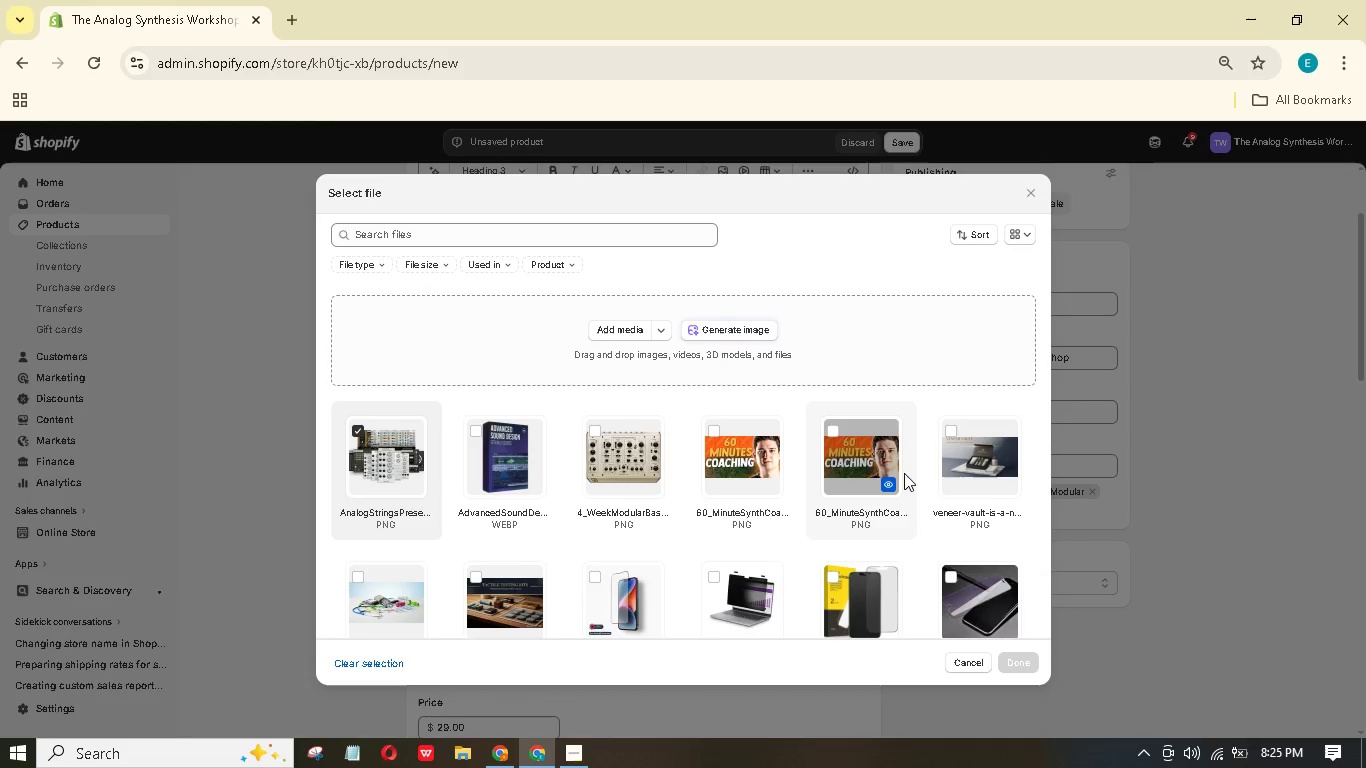 
wait(5.06)
 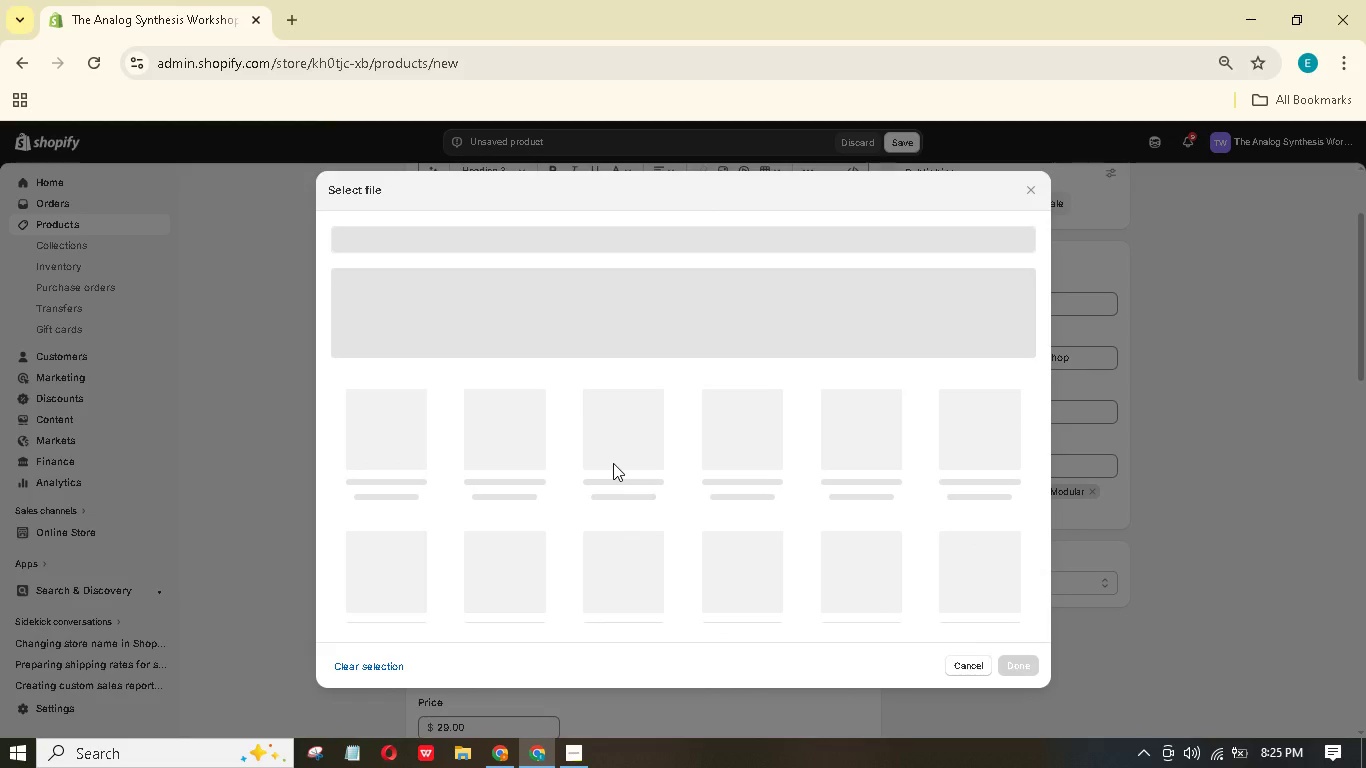 
left_click([982, 667])
 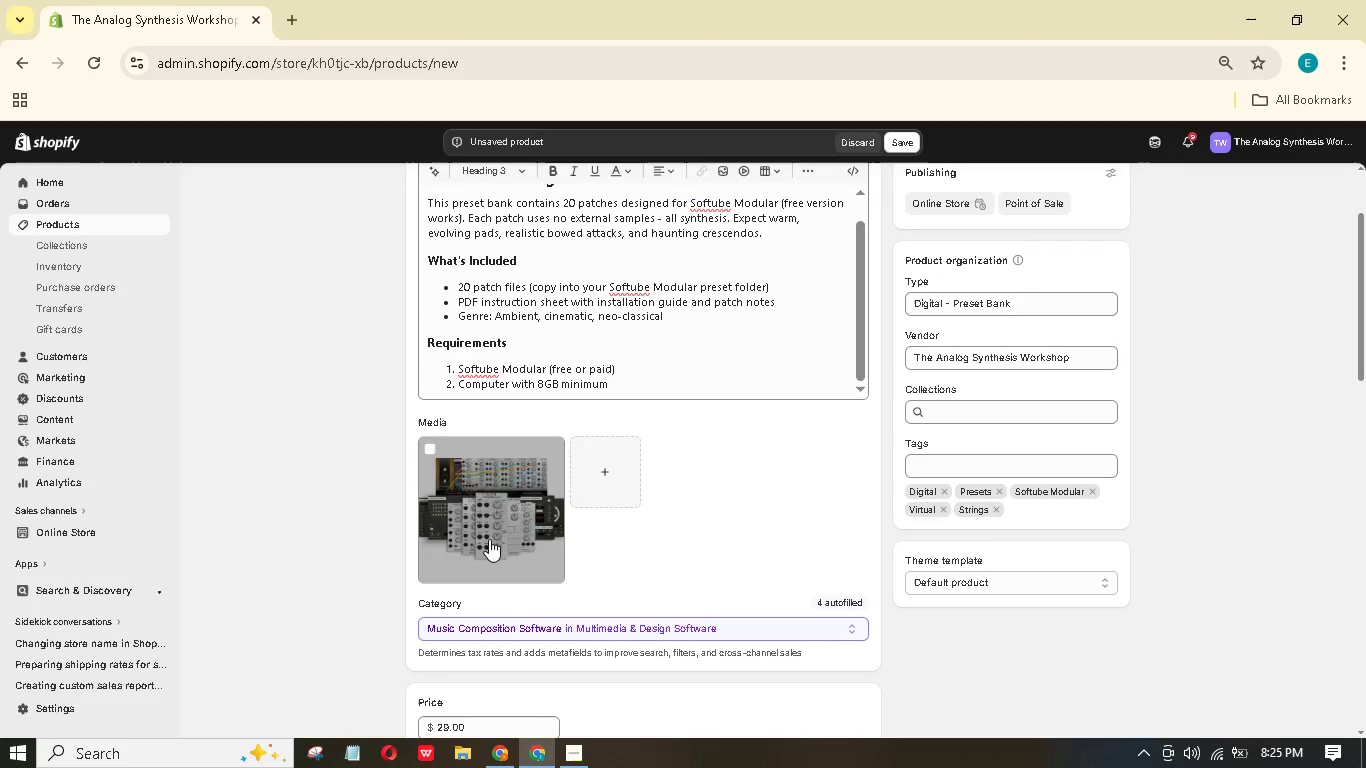 
left_click([485, 535])
 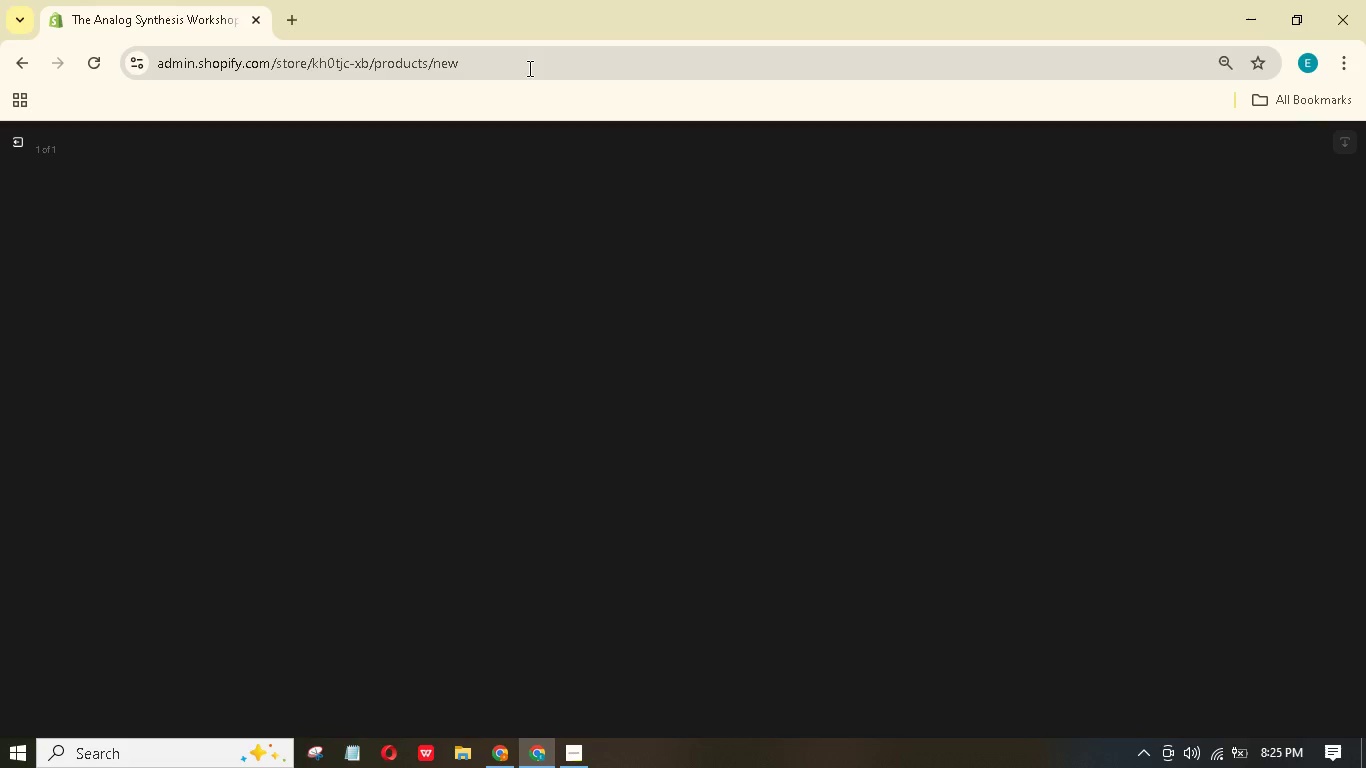 
wait(15.74)
 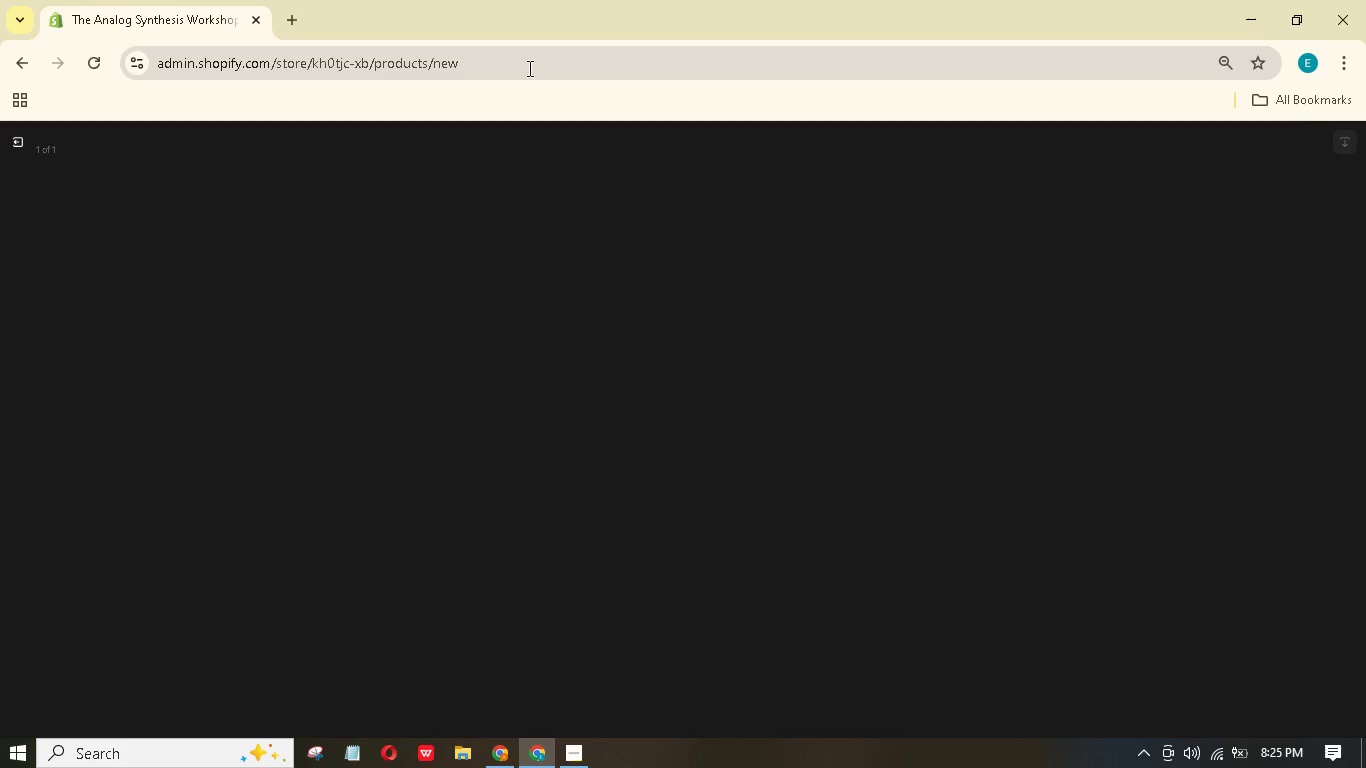 
left_click([21, 149])
 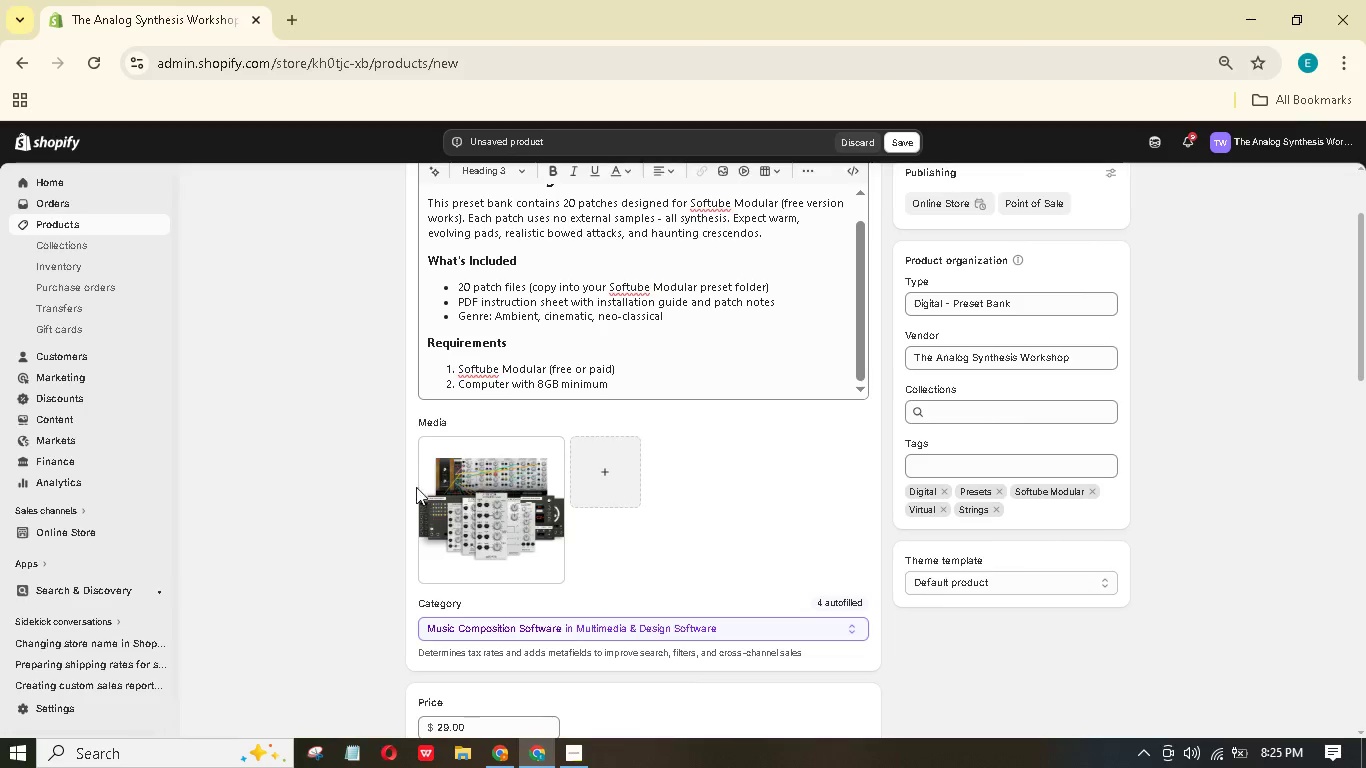 
left_click([478, 487])
 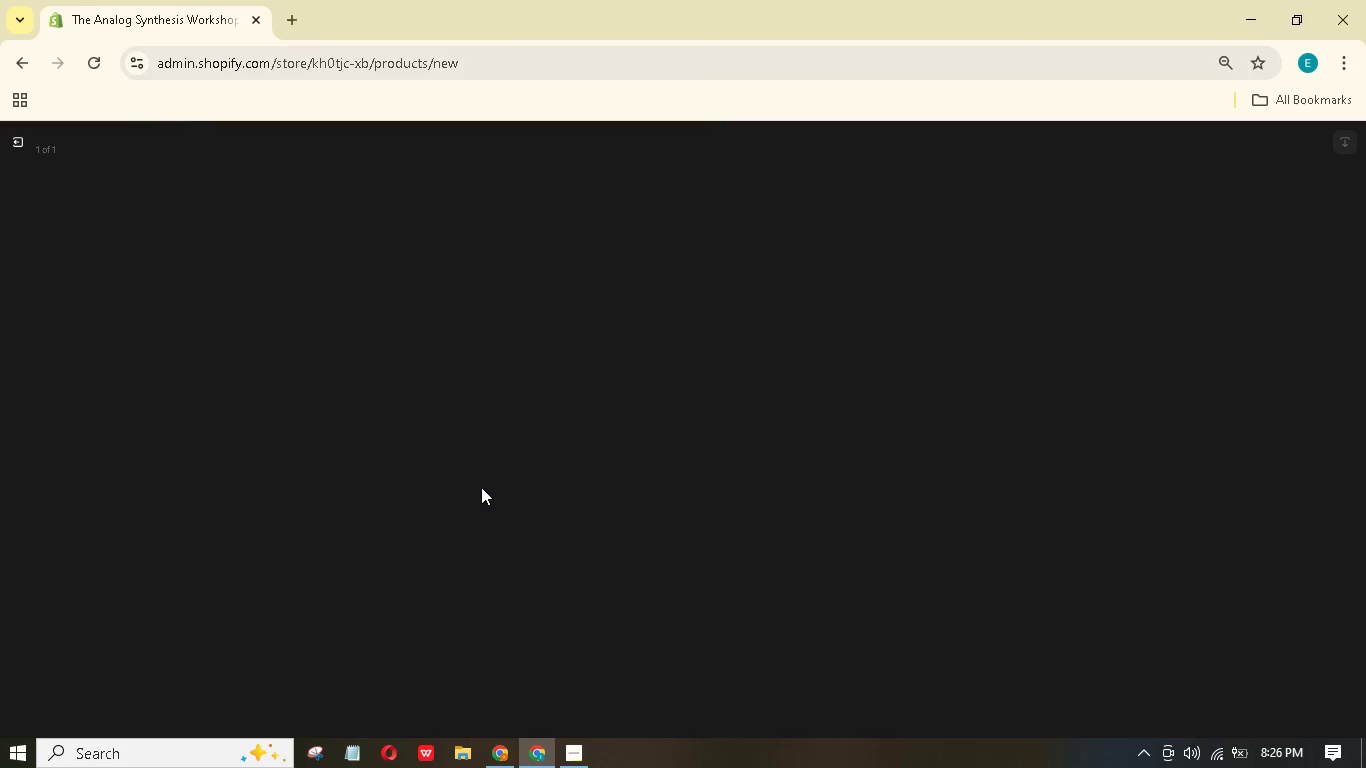 
wait(24.28)
 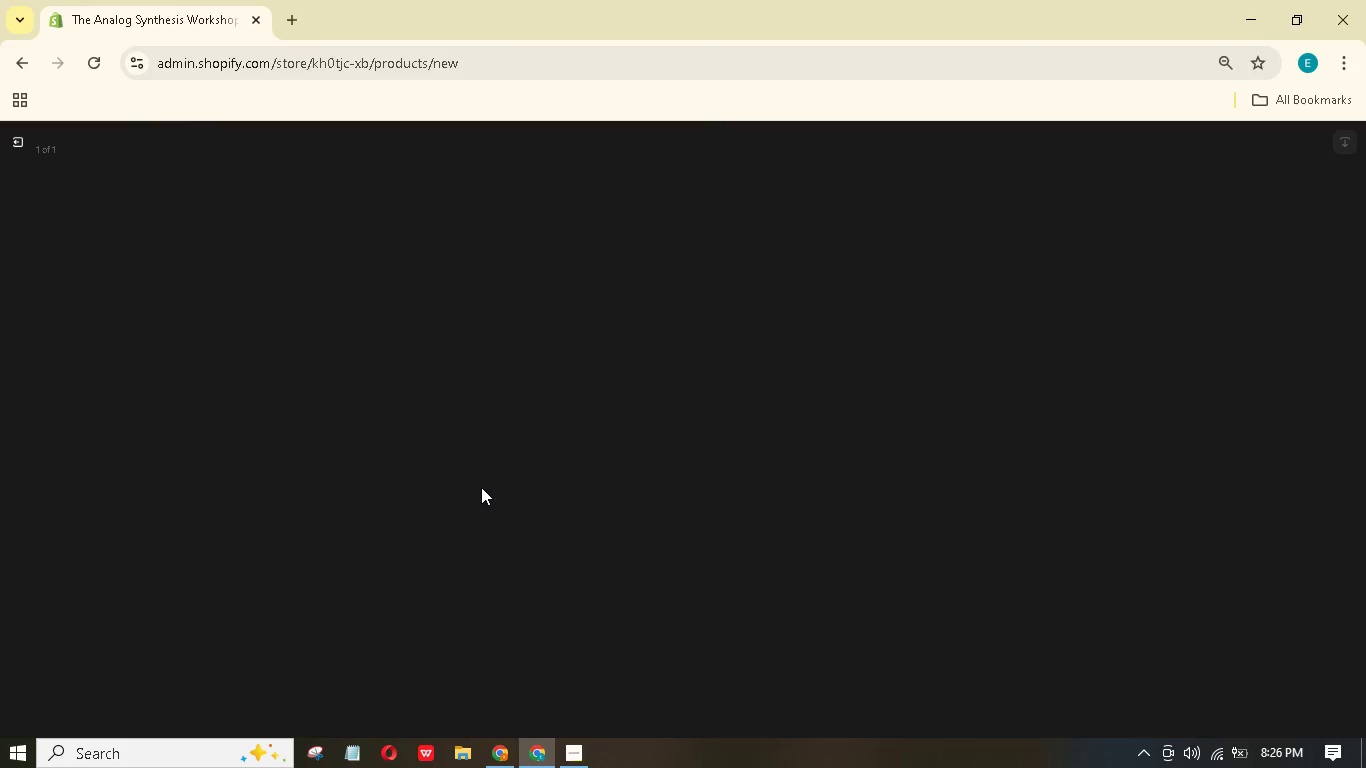 
left_click([19, 138])
 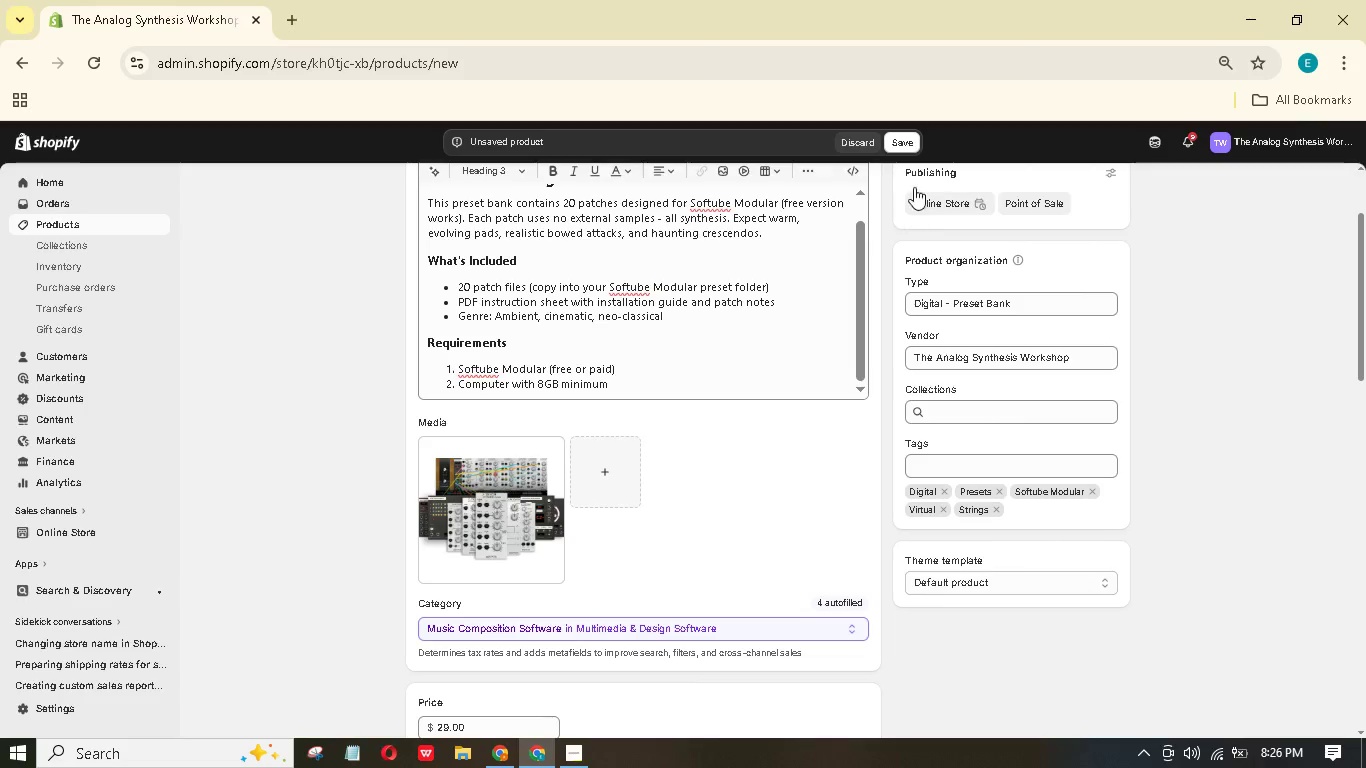 
double_click([891, 149])
 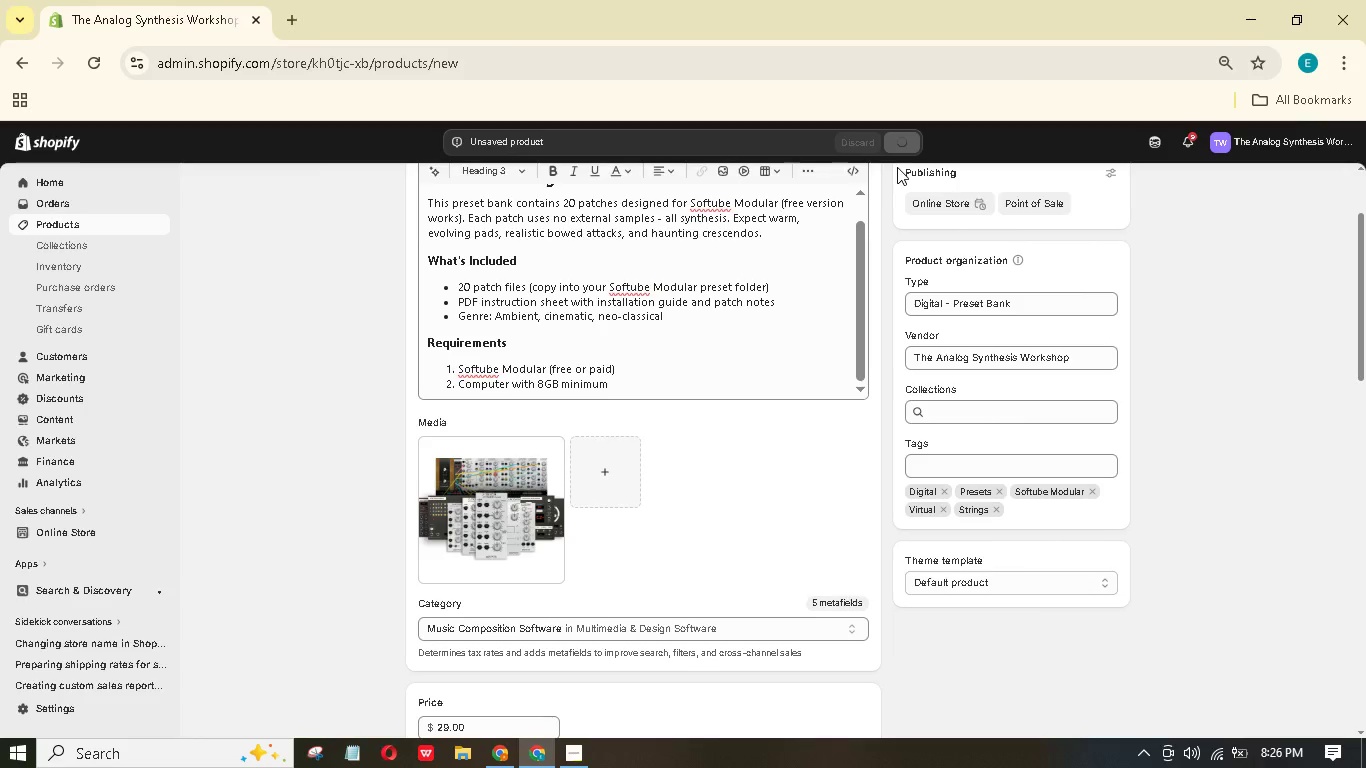 
scroll: coordinate [567, 388], scroll_direction: up, amount: 6.0
 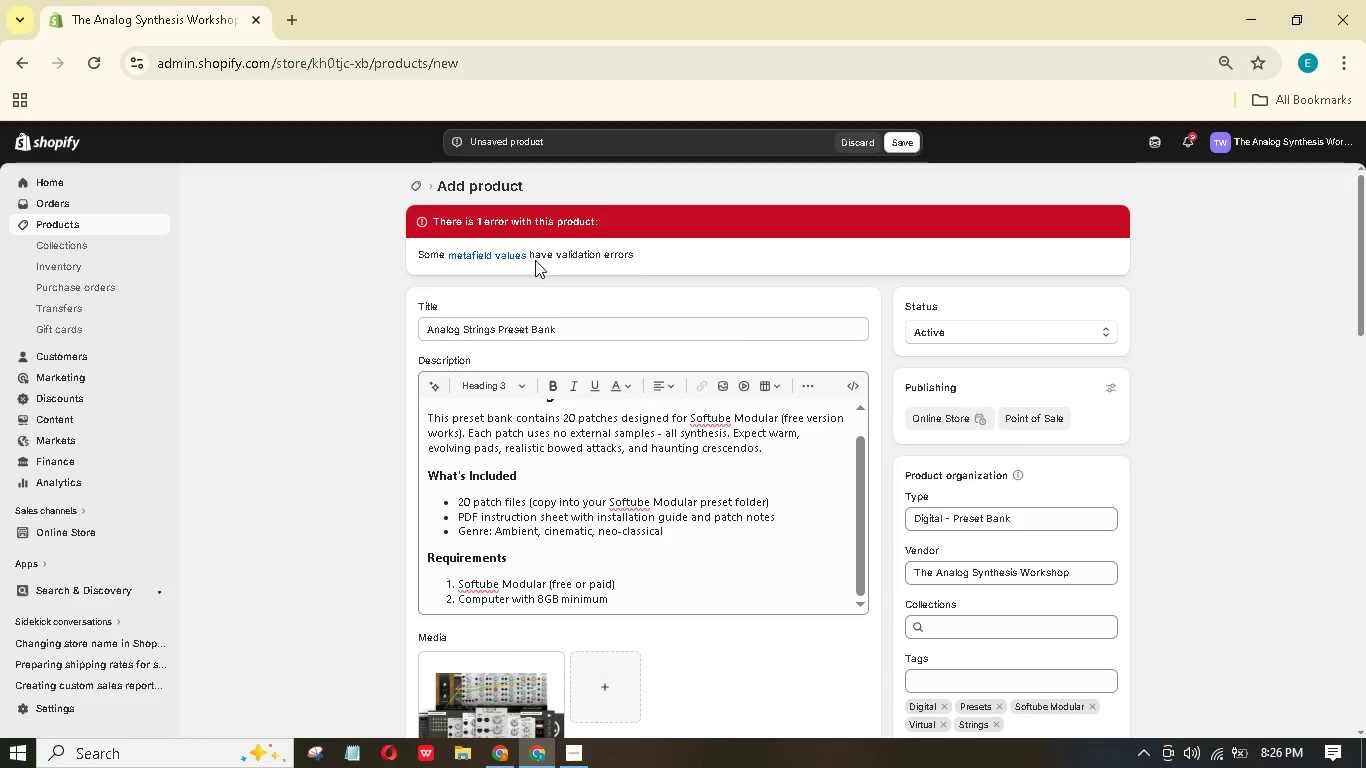 
scroll: coordinate [535, 256], scroll_direction: down, amount: 16.0
 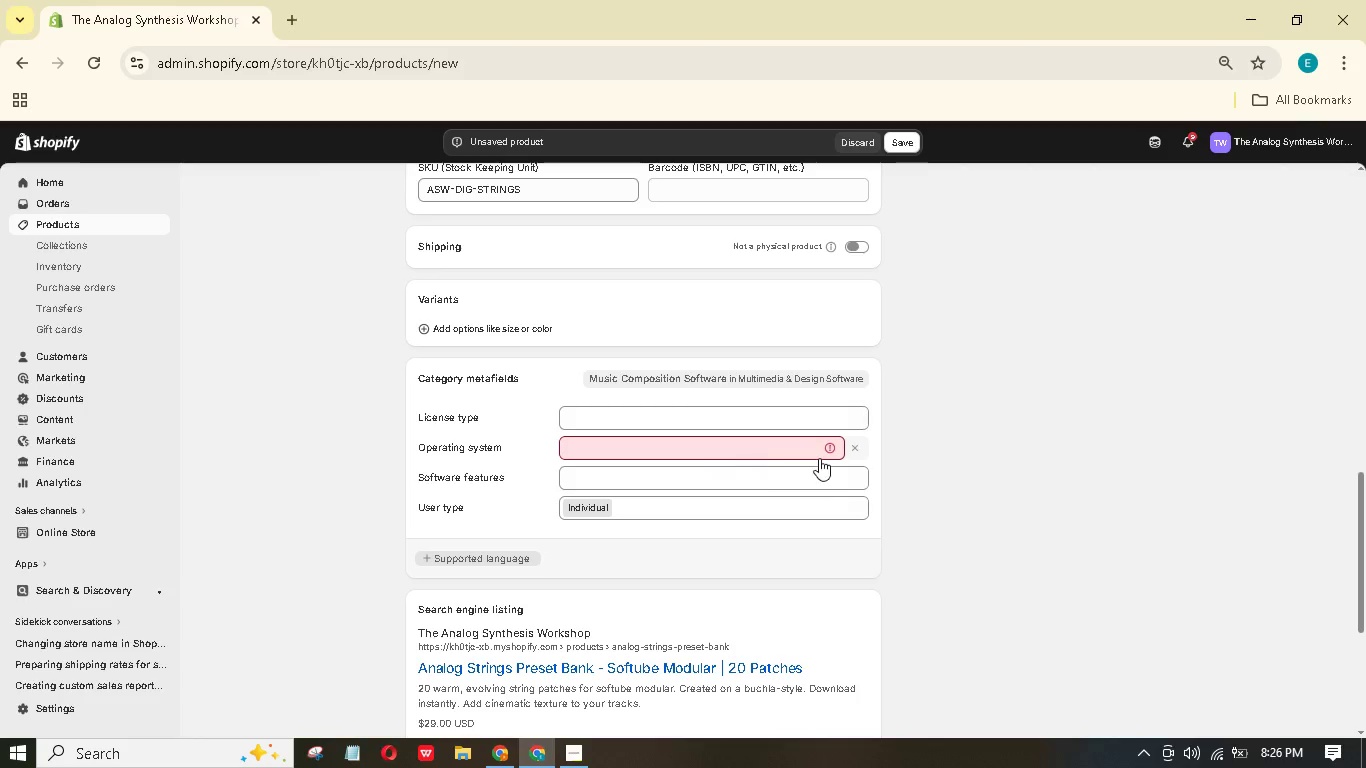 
left_click([858, 445])
 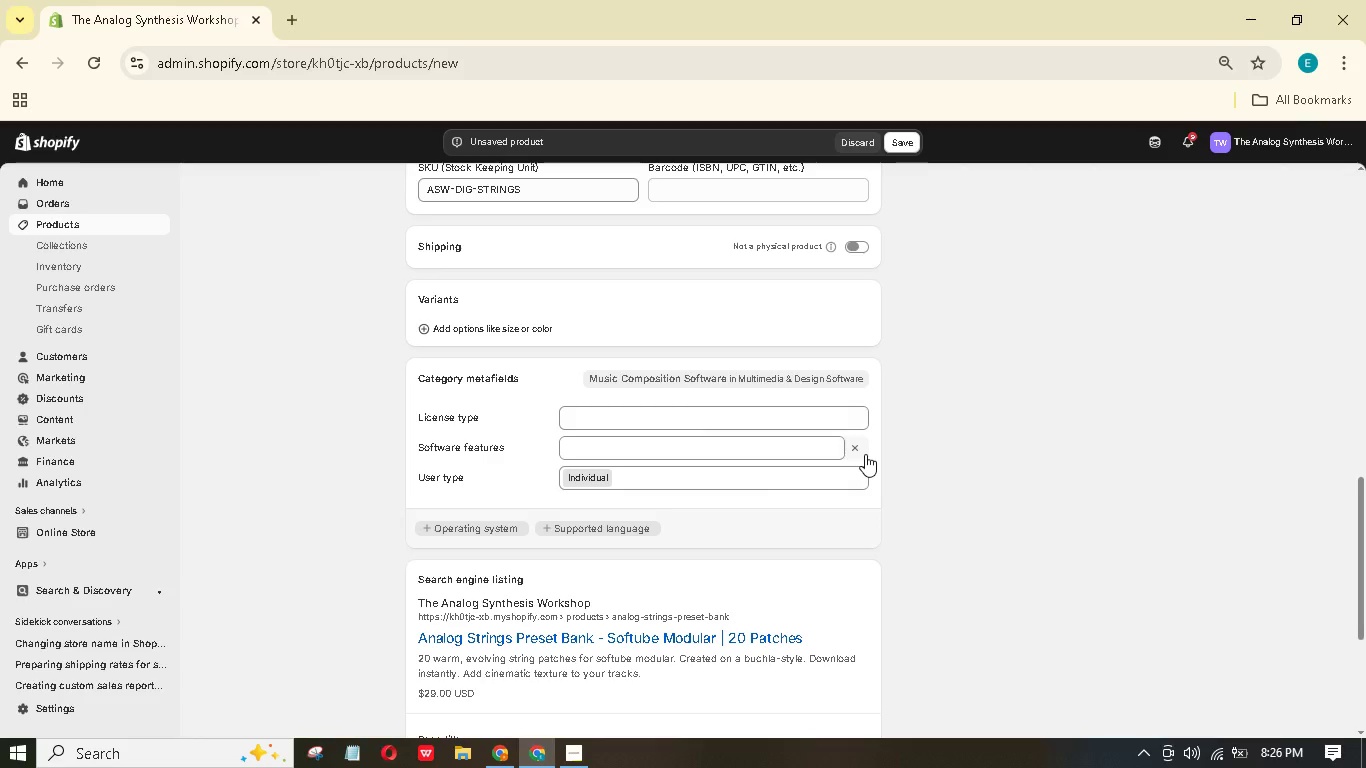 
left_click([857, 452])
 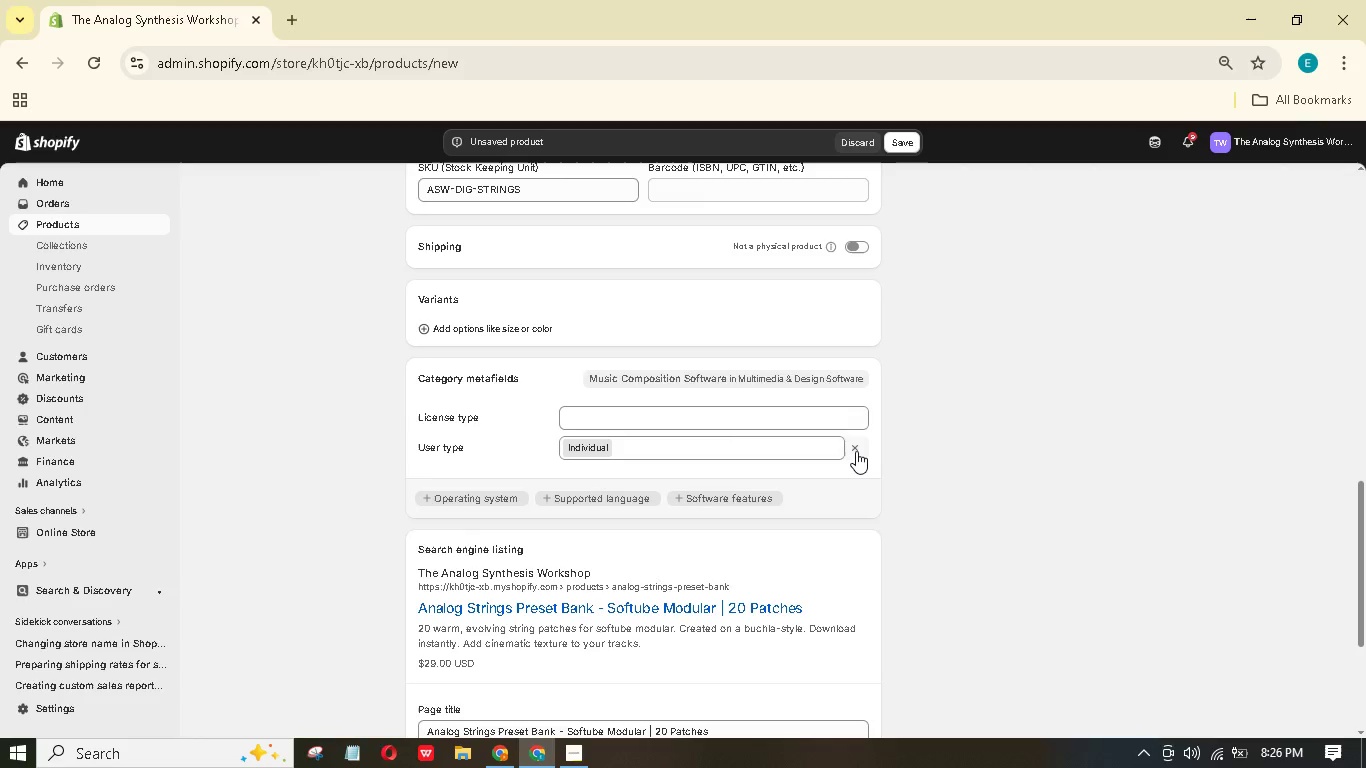 
scroll: coordinate [839, 289], scroll_direction: up, amount: 13.0
 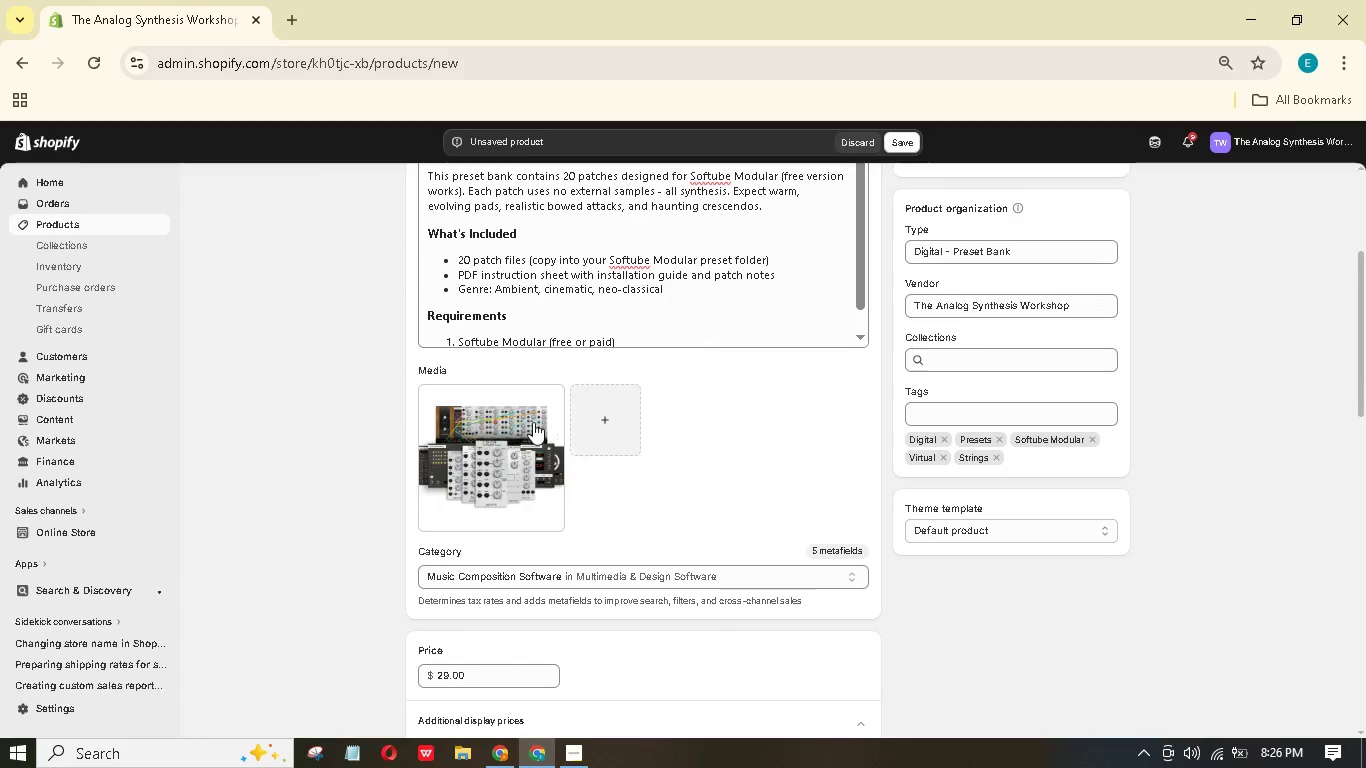 
left_click([527, 429])
 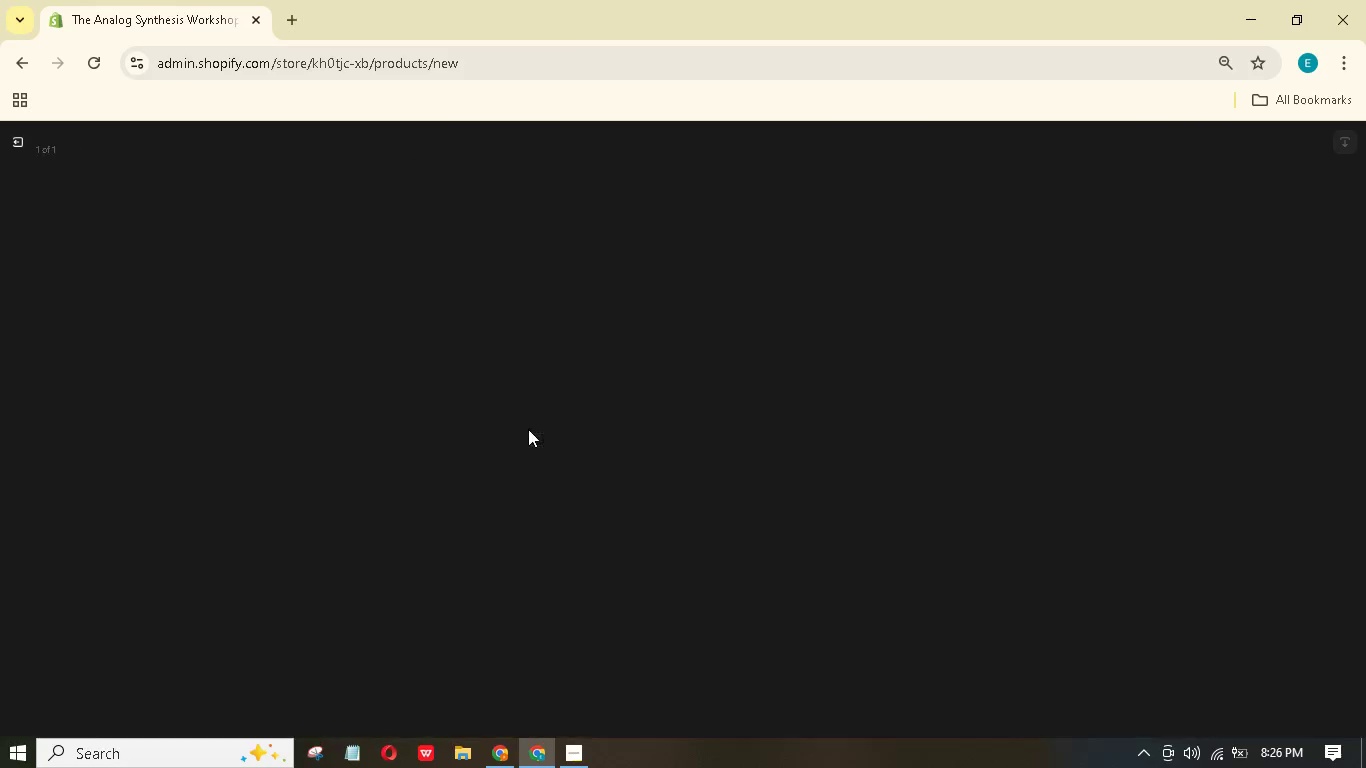 
mouse_move([570, 409])
 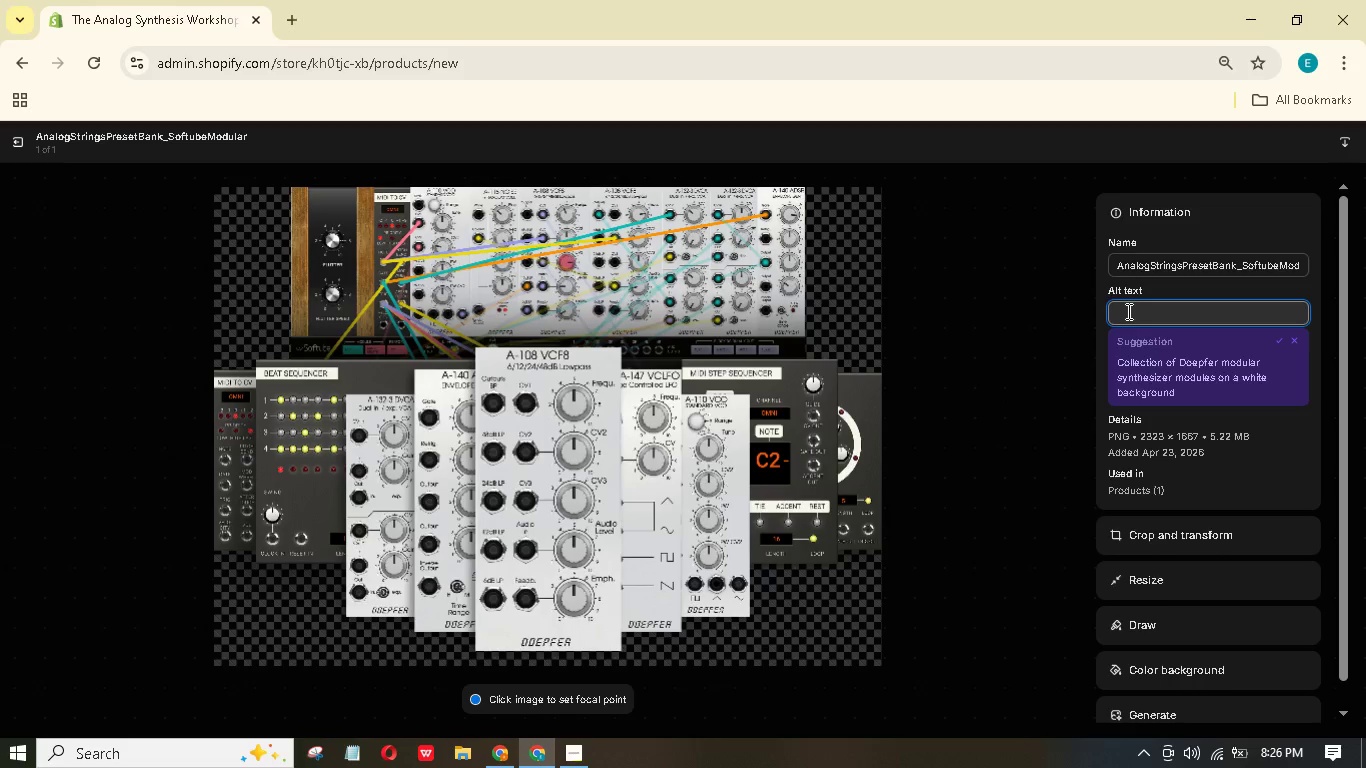 
type(Screenhot fm)
 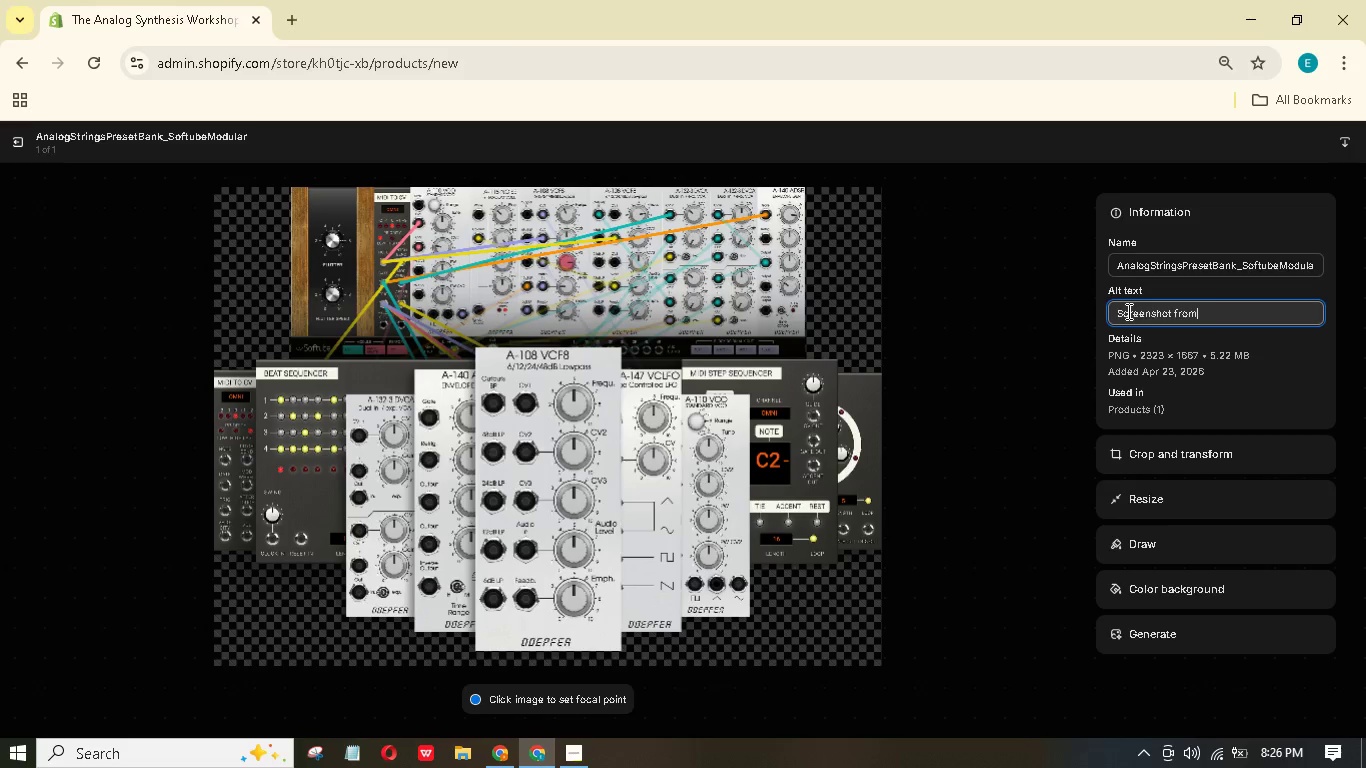 
hold_key(key=O, duration=0.33)
 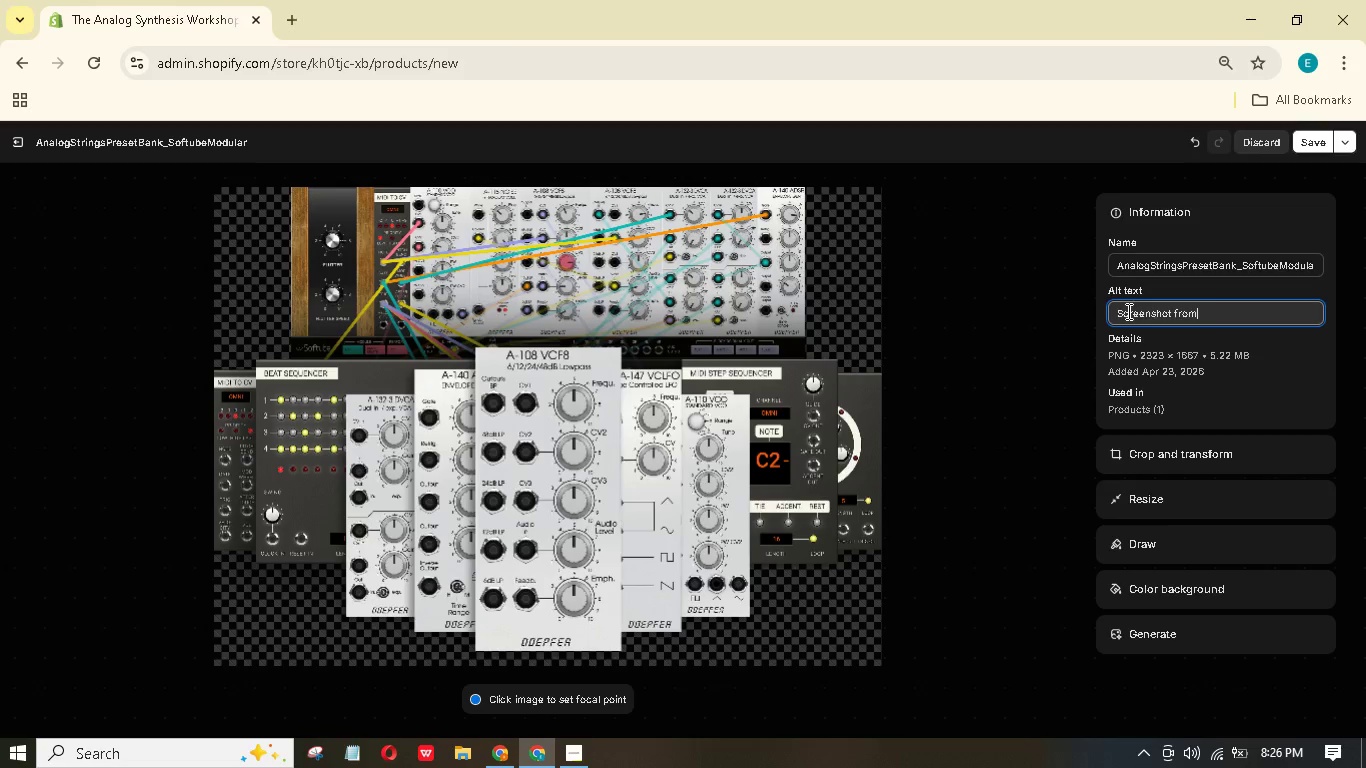 
type( oftube modulr)
 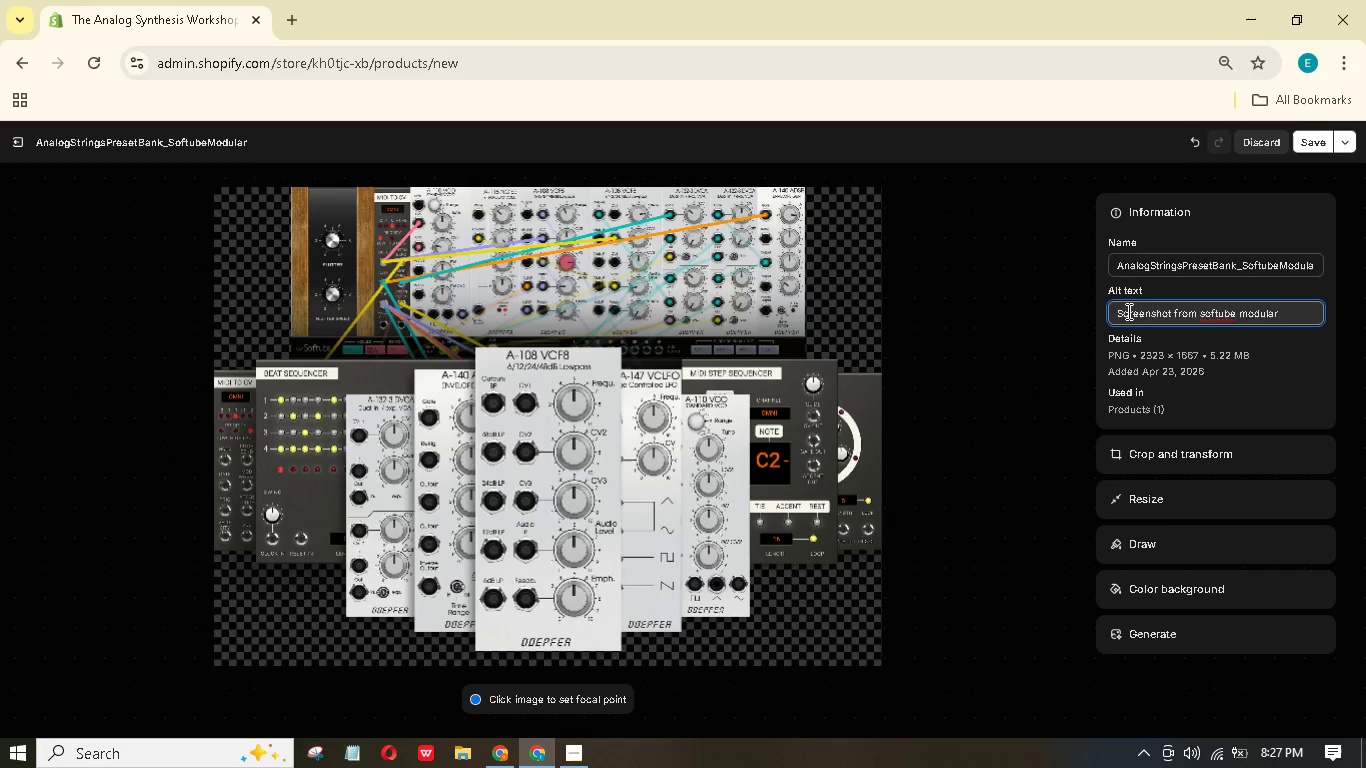 
hold_key(key=S, duration=0.41)
 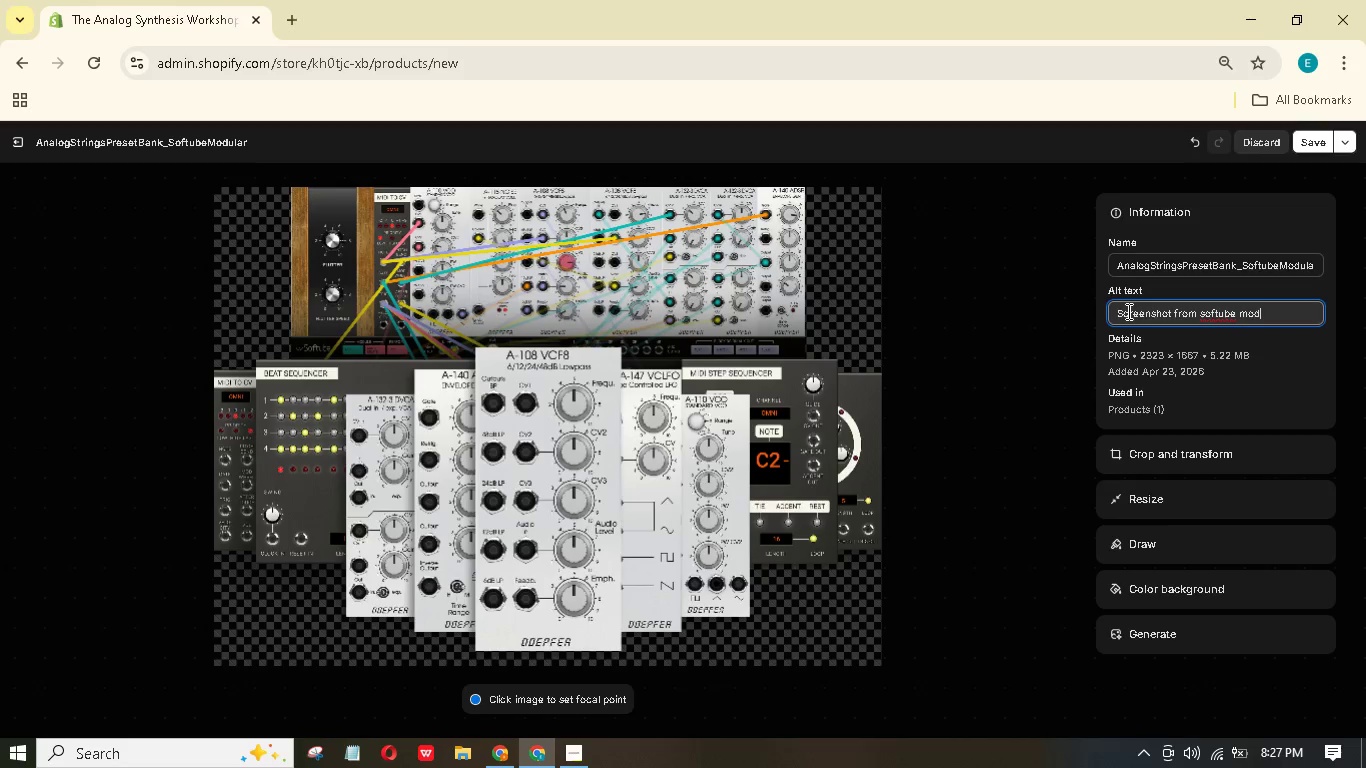 
hold_key(key=A, duration=0.48)
 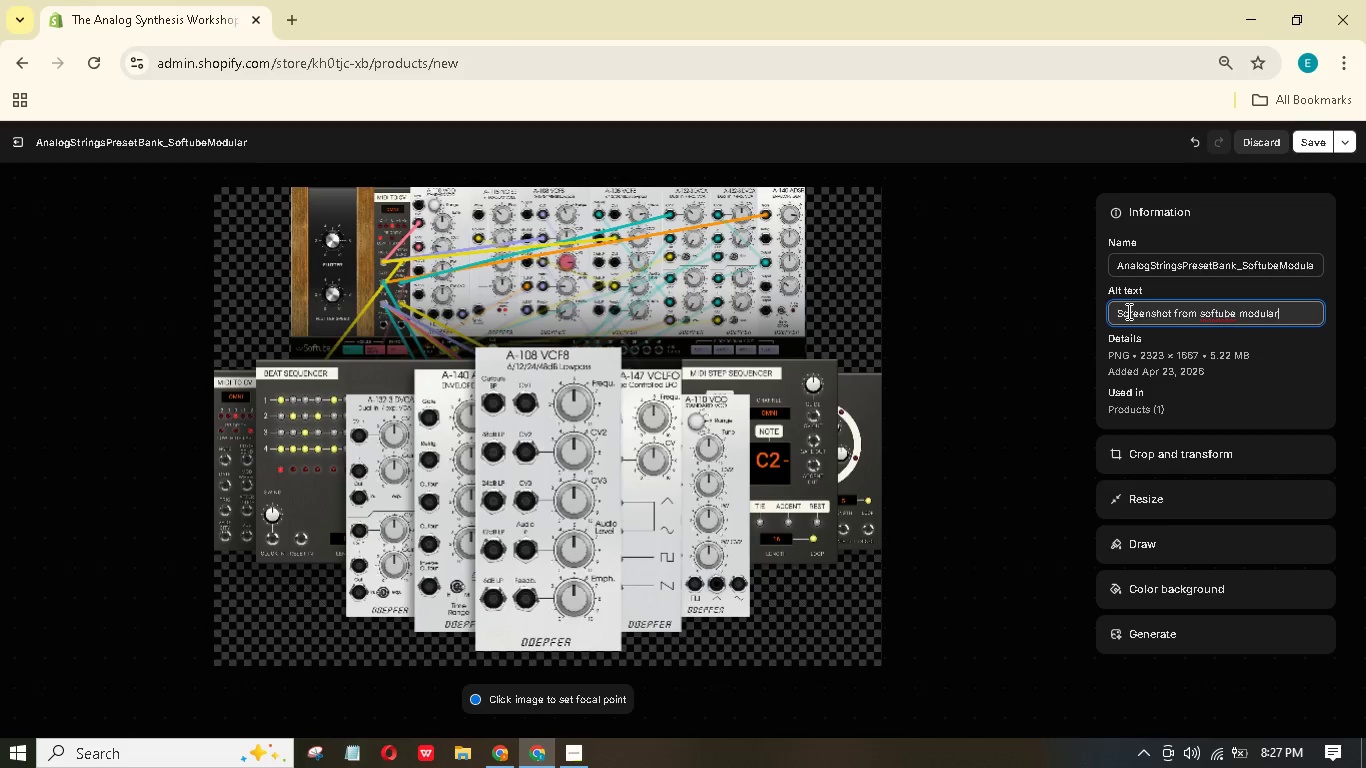 
wait(5.36)
 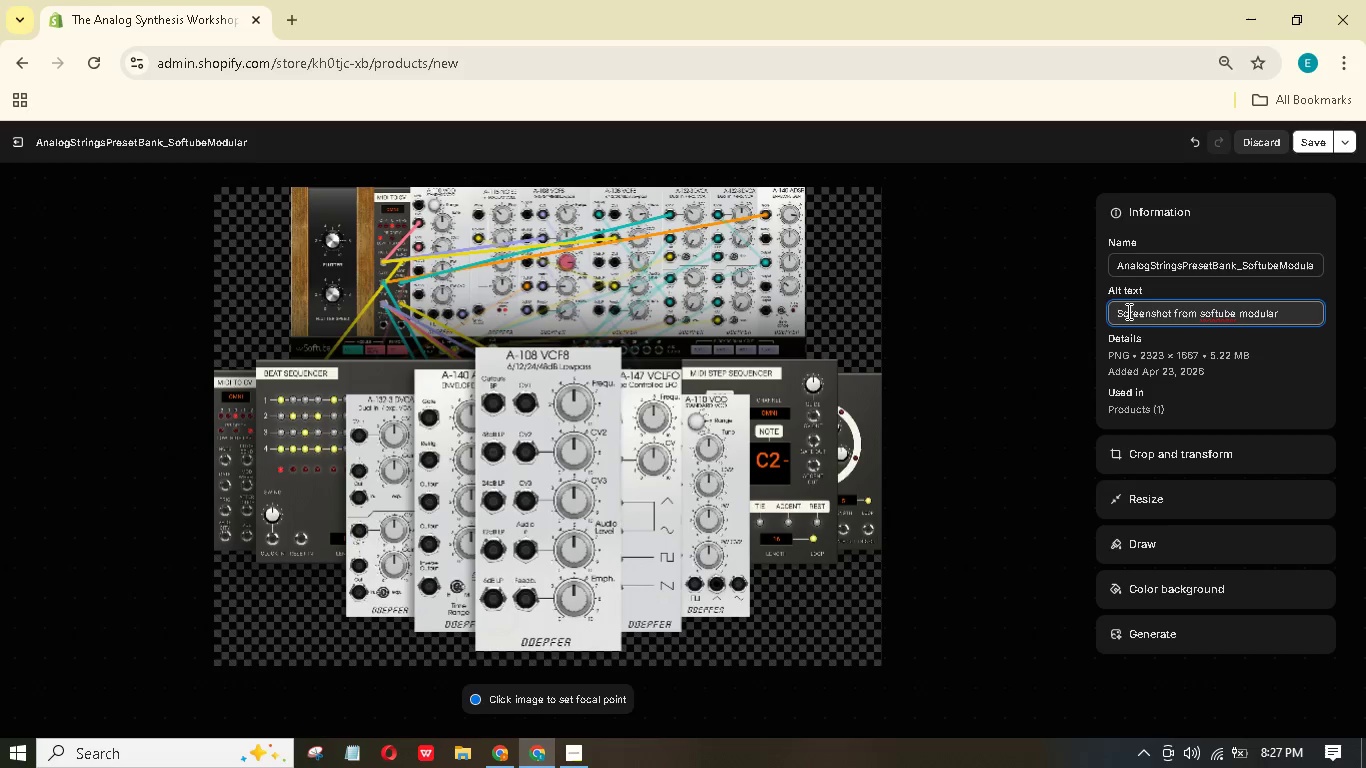 
type( interfav)
key(Backspace)
type(e ith differn )
key(Backspace)
type(t windos pen.)
 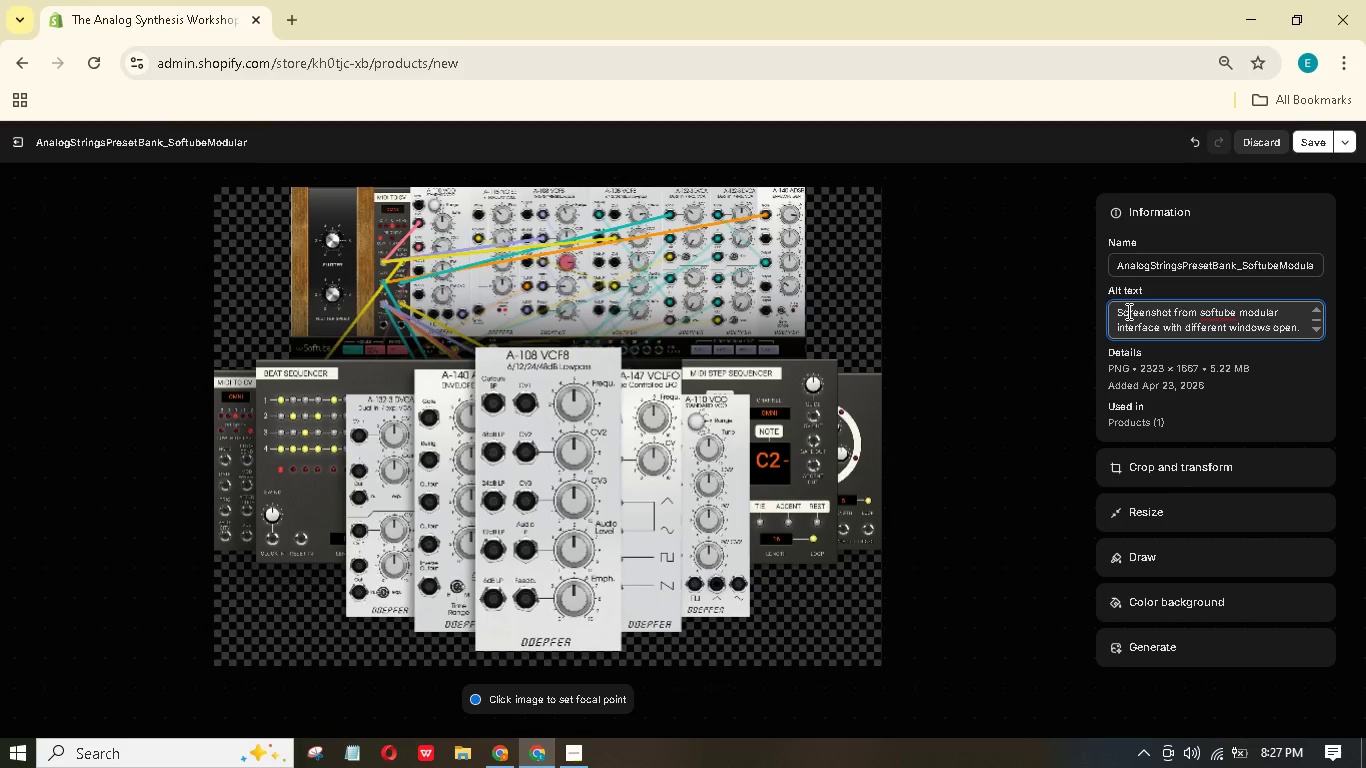 
hold_key(key=C, duration=0.34)
 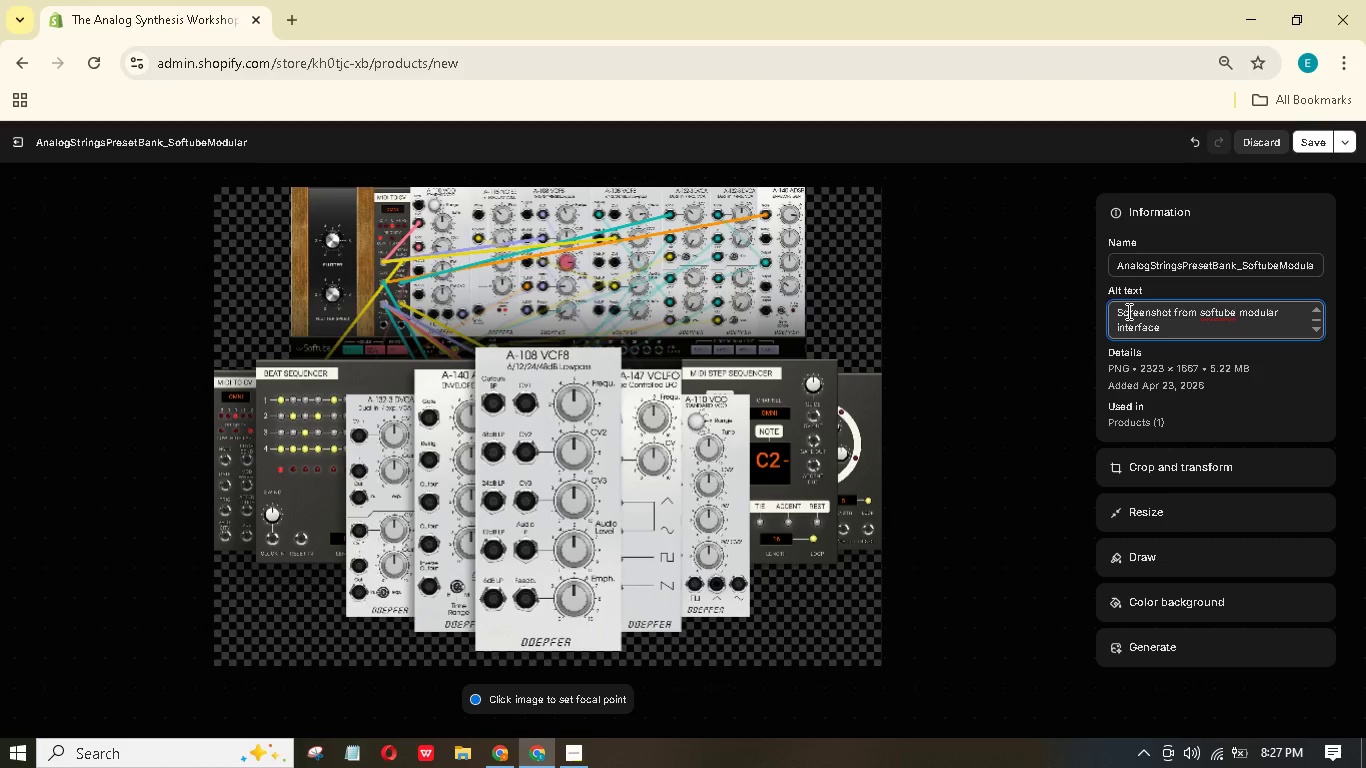 
left_click([1308, 149])
 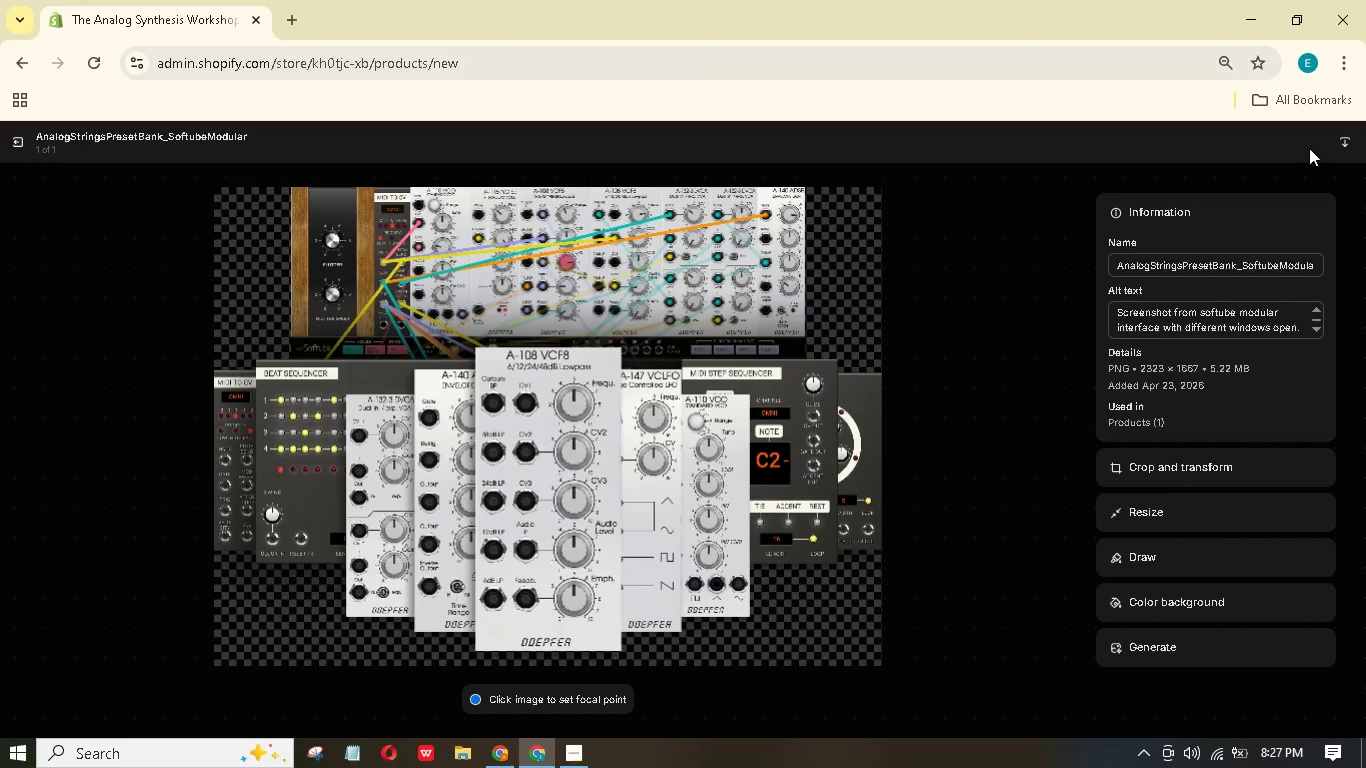 
wait(18.0)
 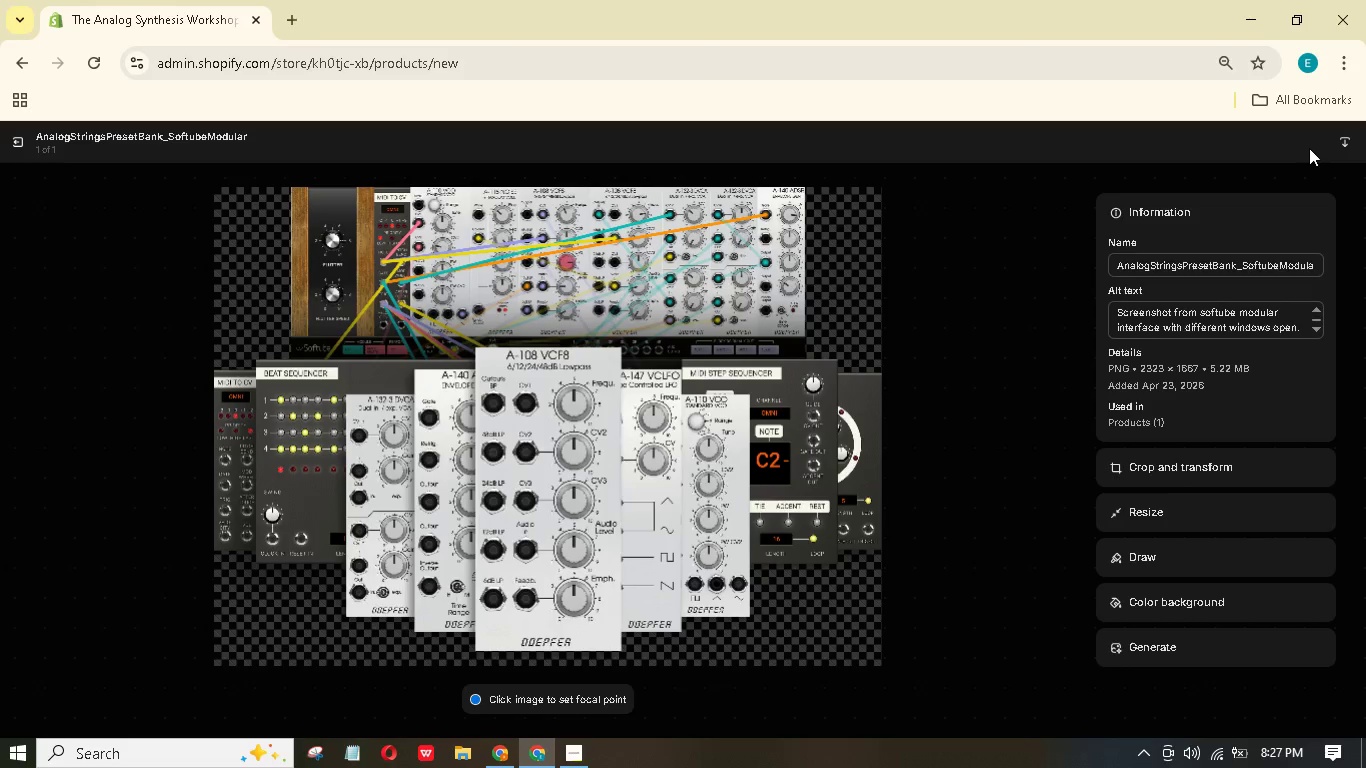 
left_click([14, 144])
 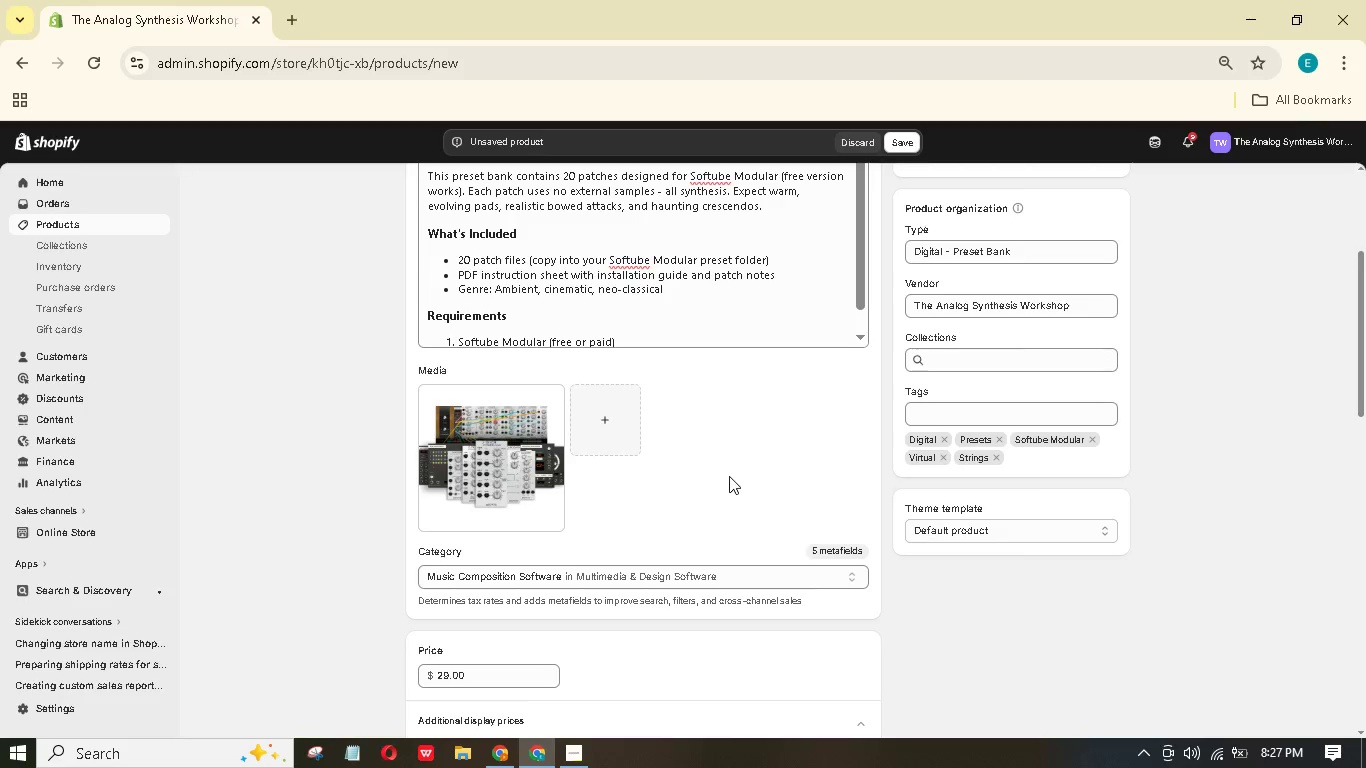 
scroll: coordinate [729, 476], scroll_direction: up, amount: 3.0
 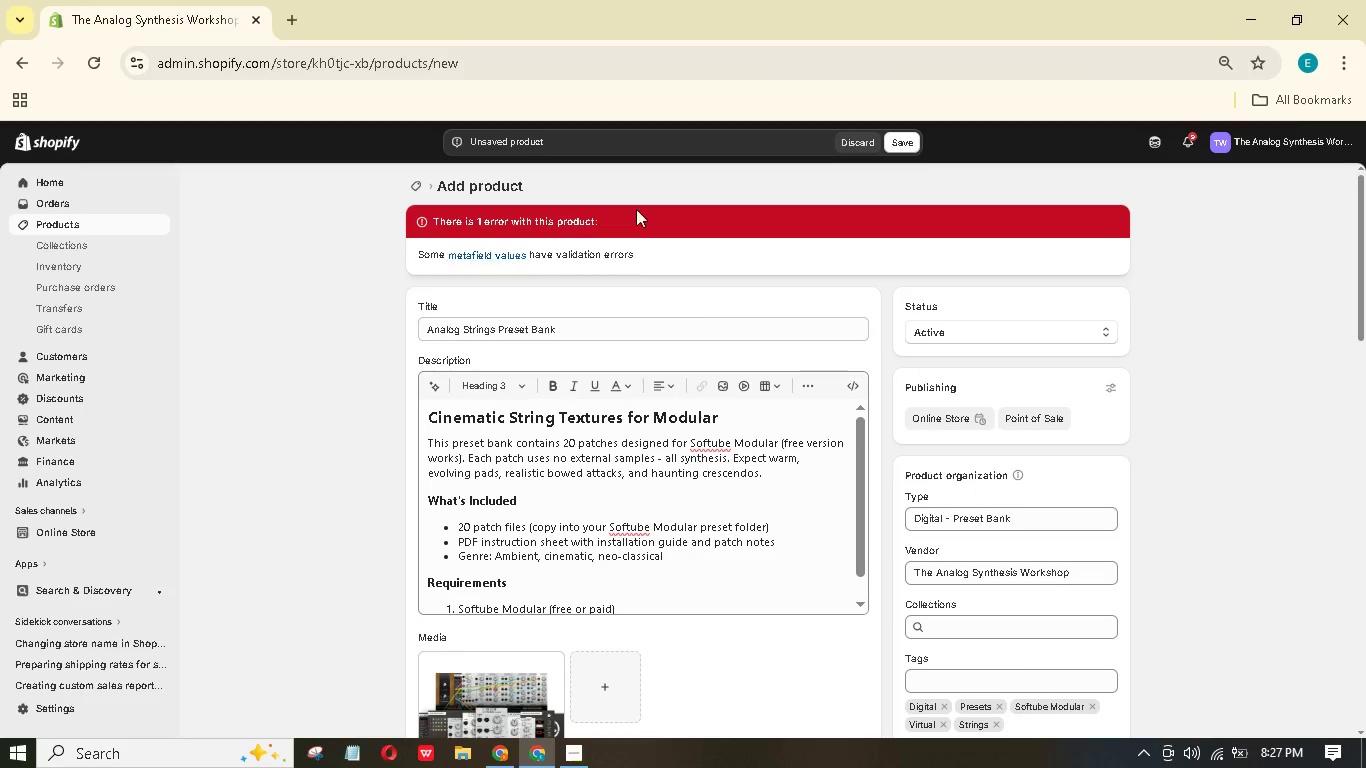 
left_click([909, 137])
 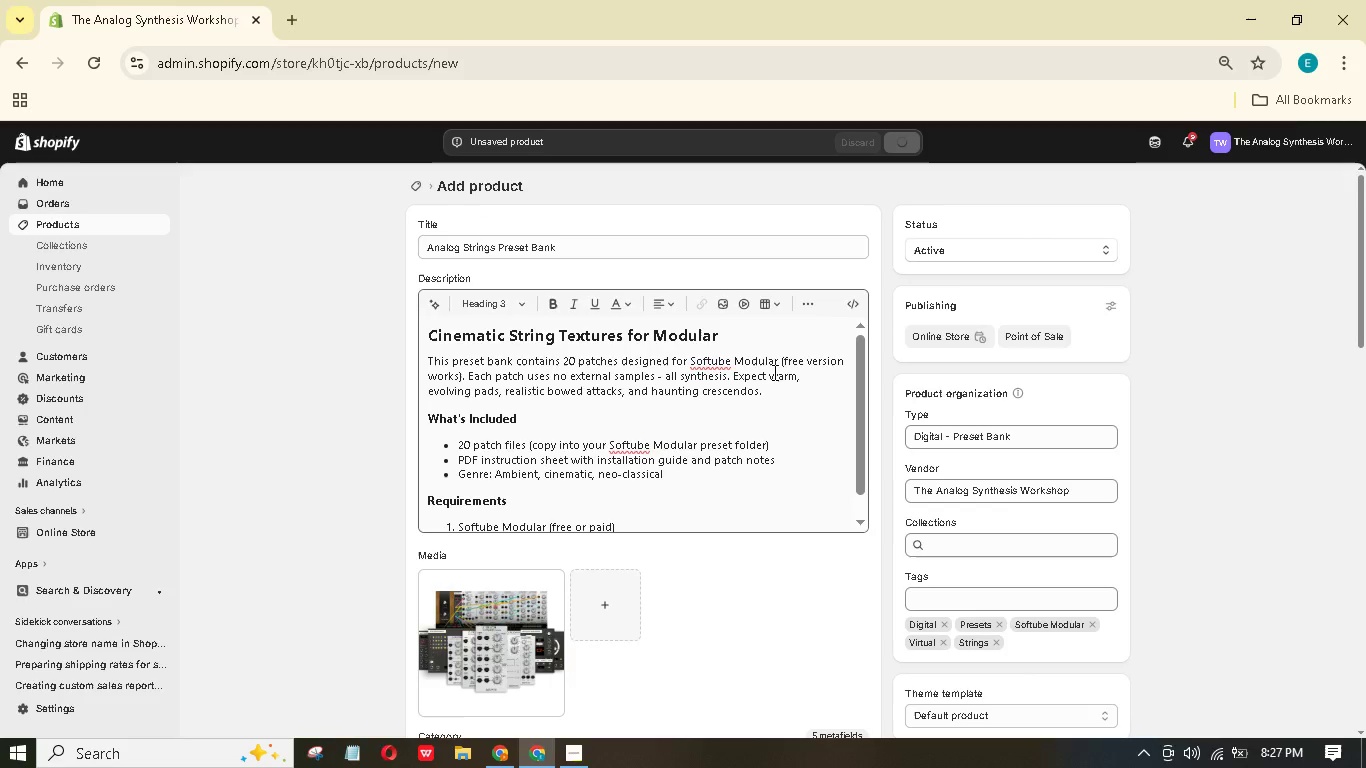 
scroll: coordinate [773, 372], scroll_direction: down, amount: 4.0
 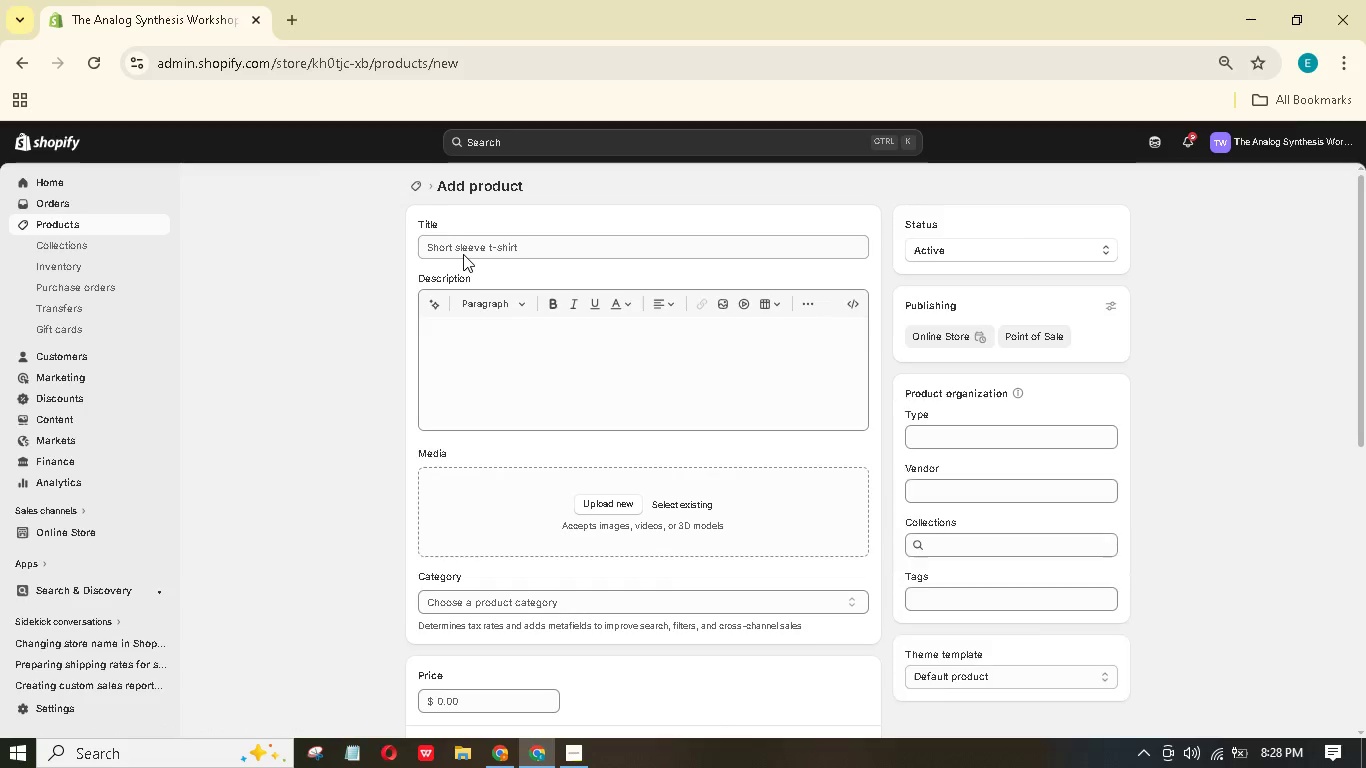 
wait(16.91)
 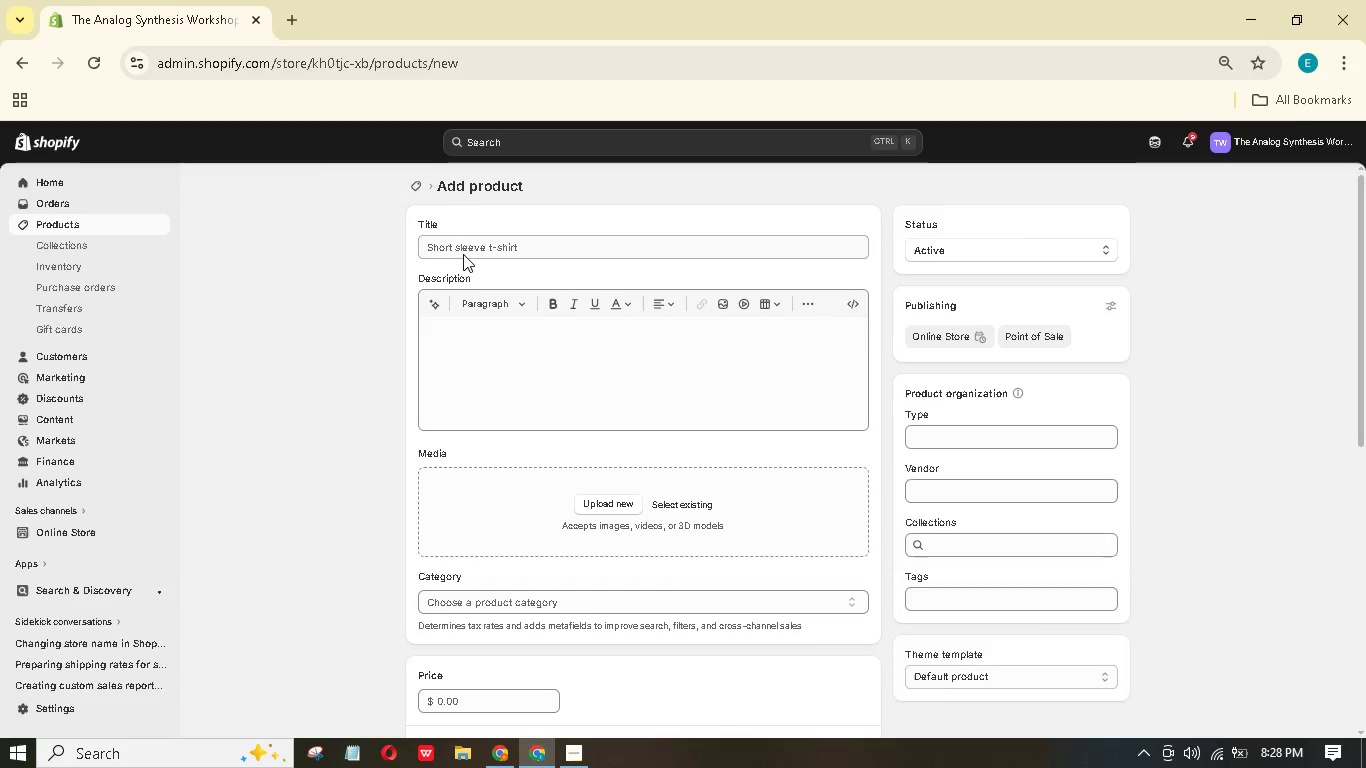 
left_click([467, 247])
 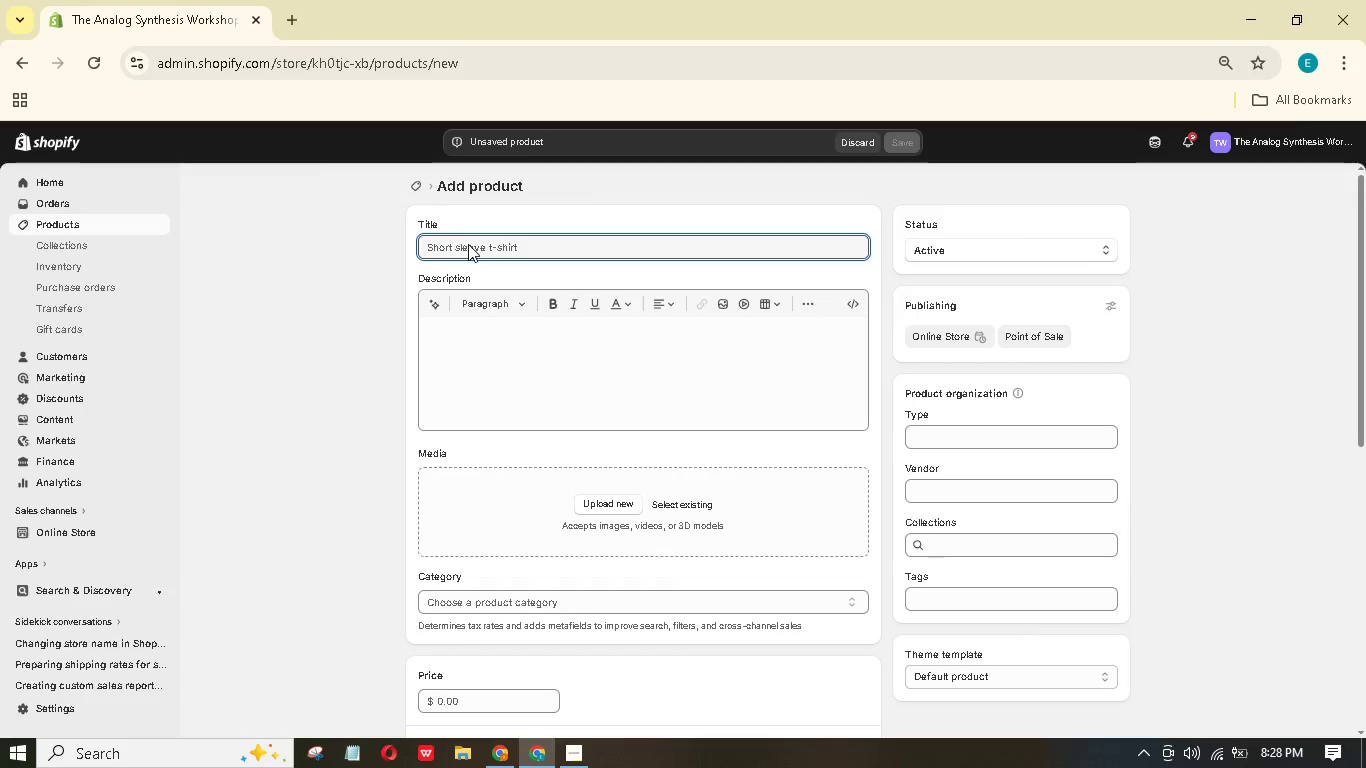 
type(Aid Bass Pret Bank)
 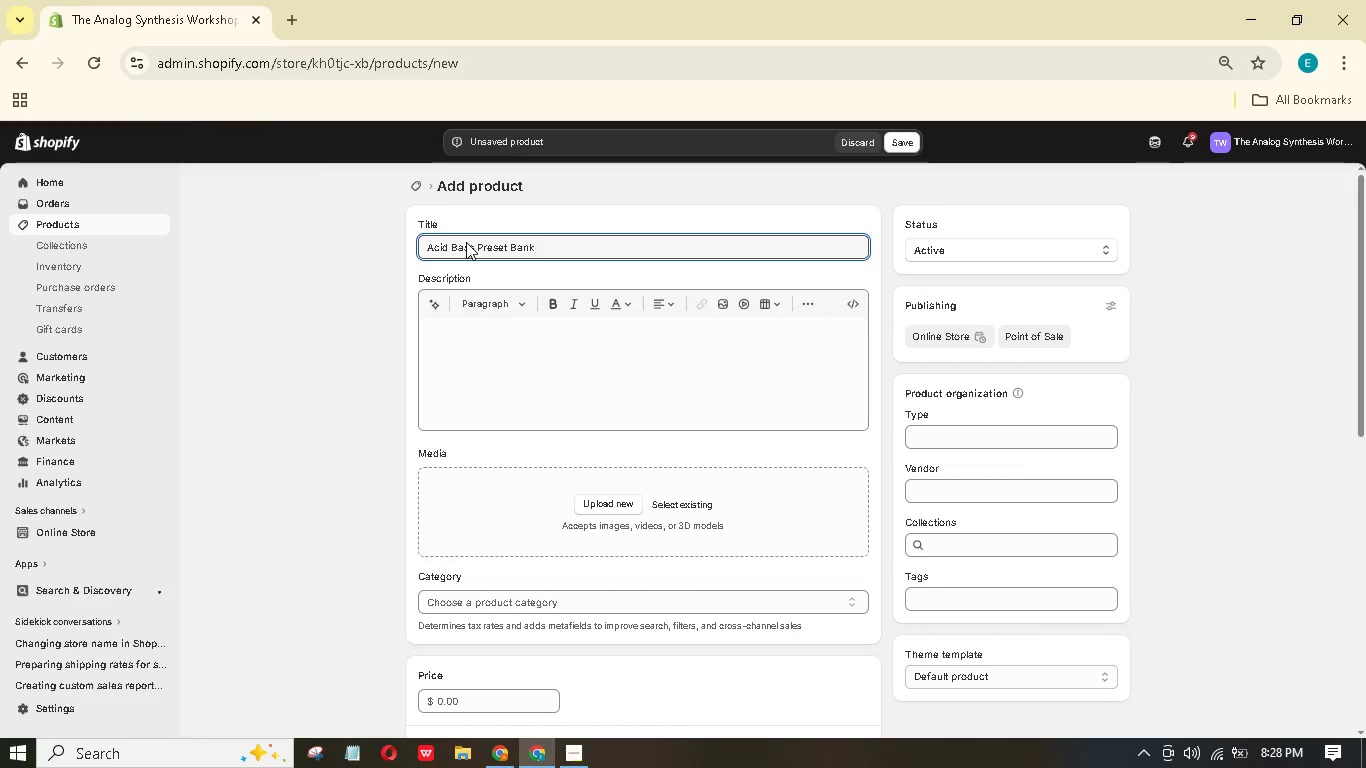 
hold_key(key=C, duration=0.34)
 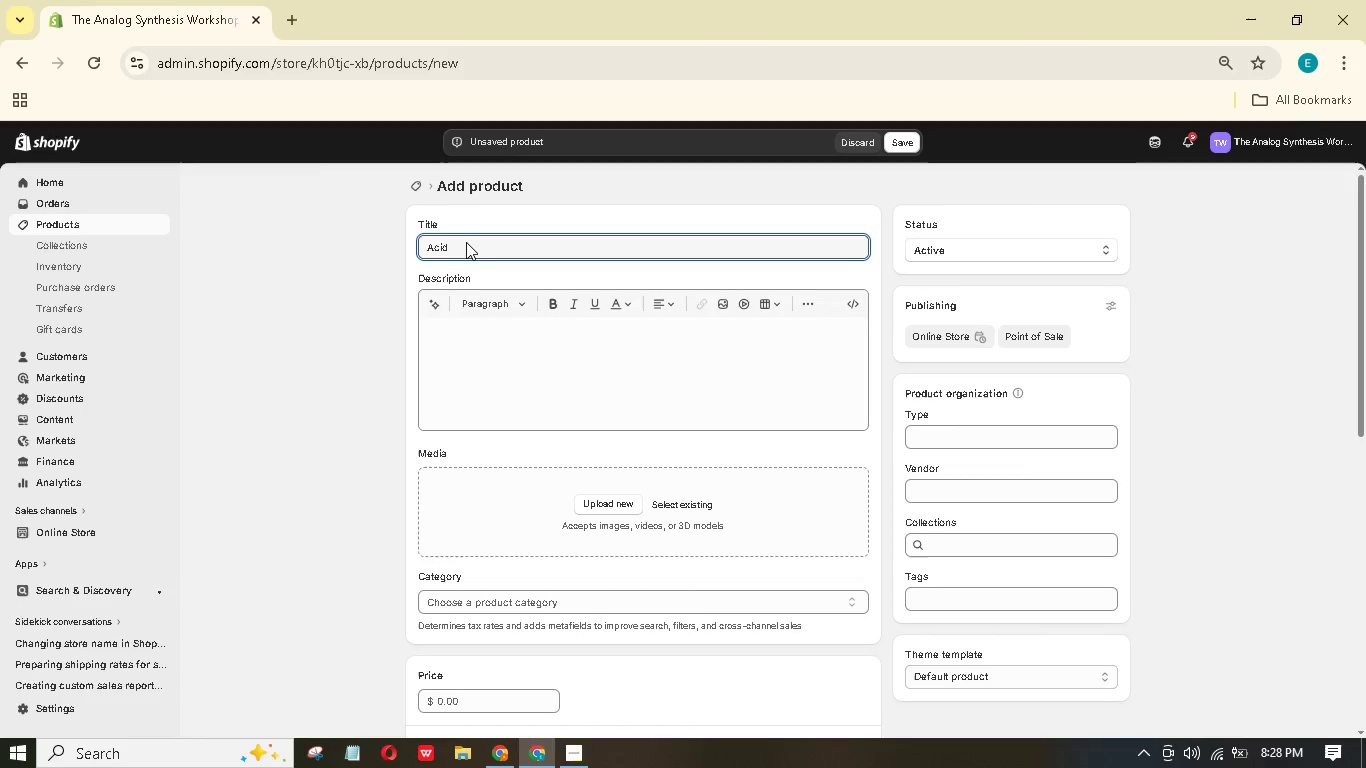 
wait(5.09)
 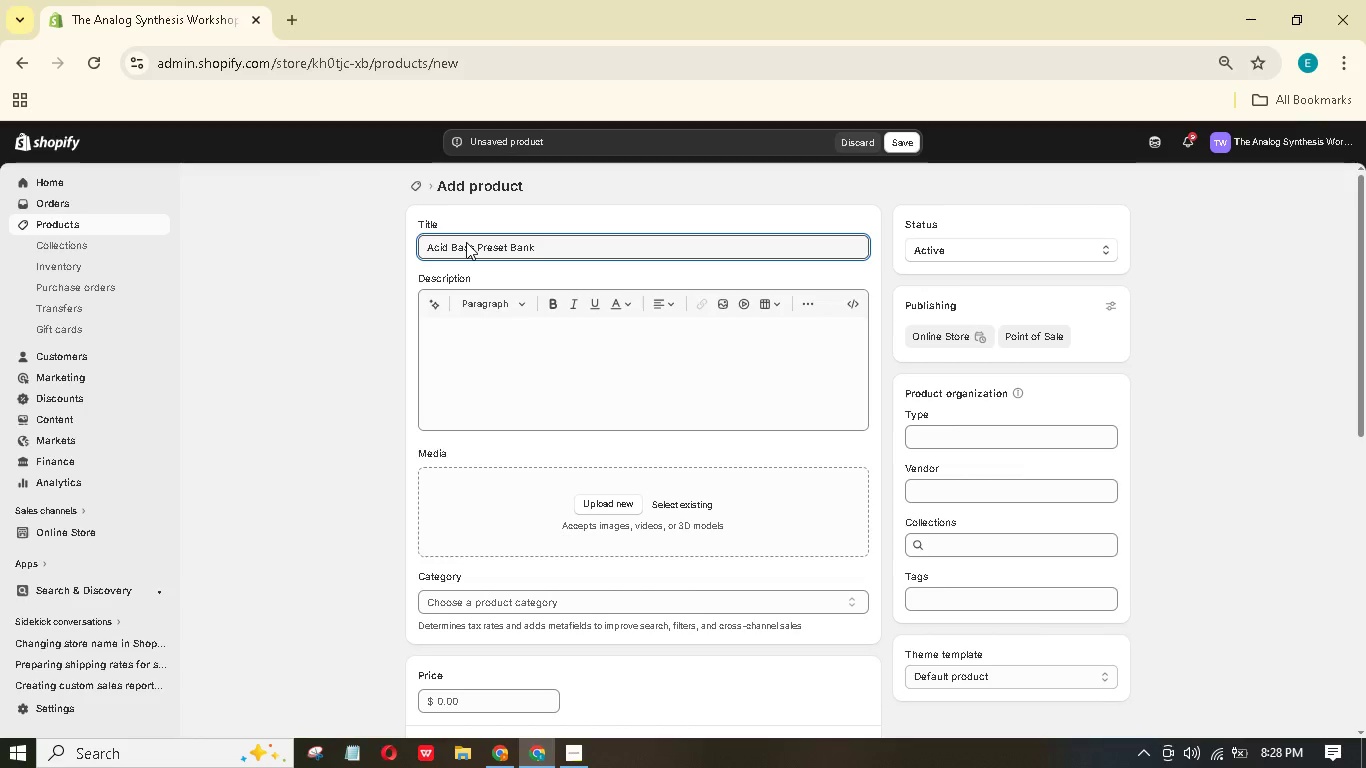 
left_click([973, 438])
 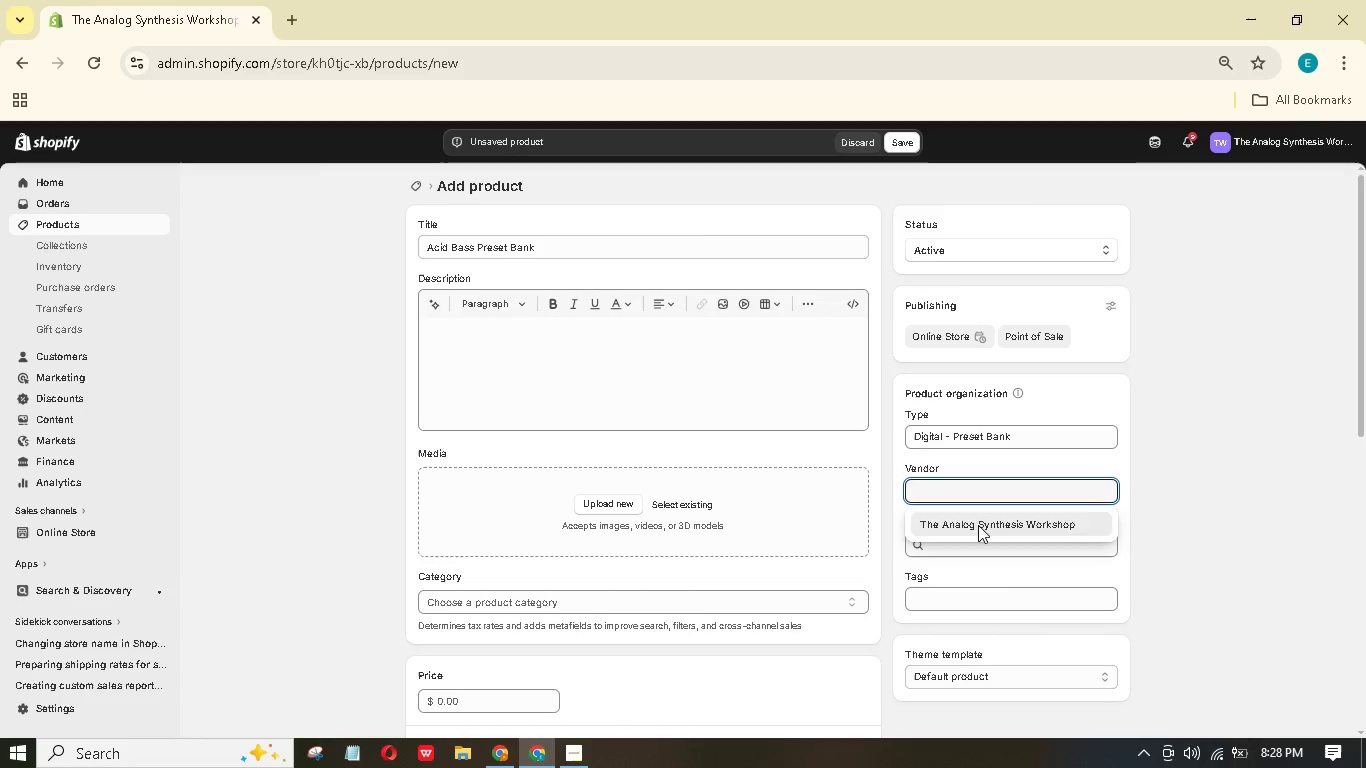 
wait(6.73)
 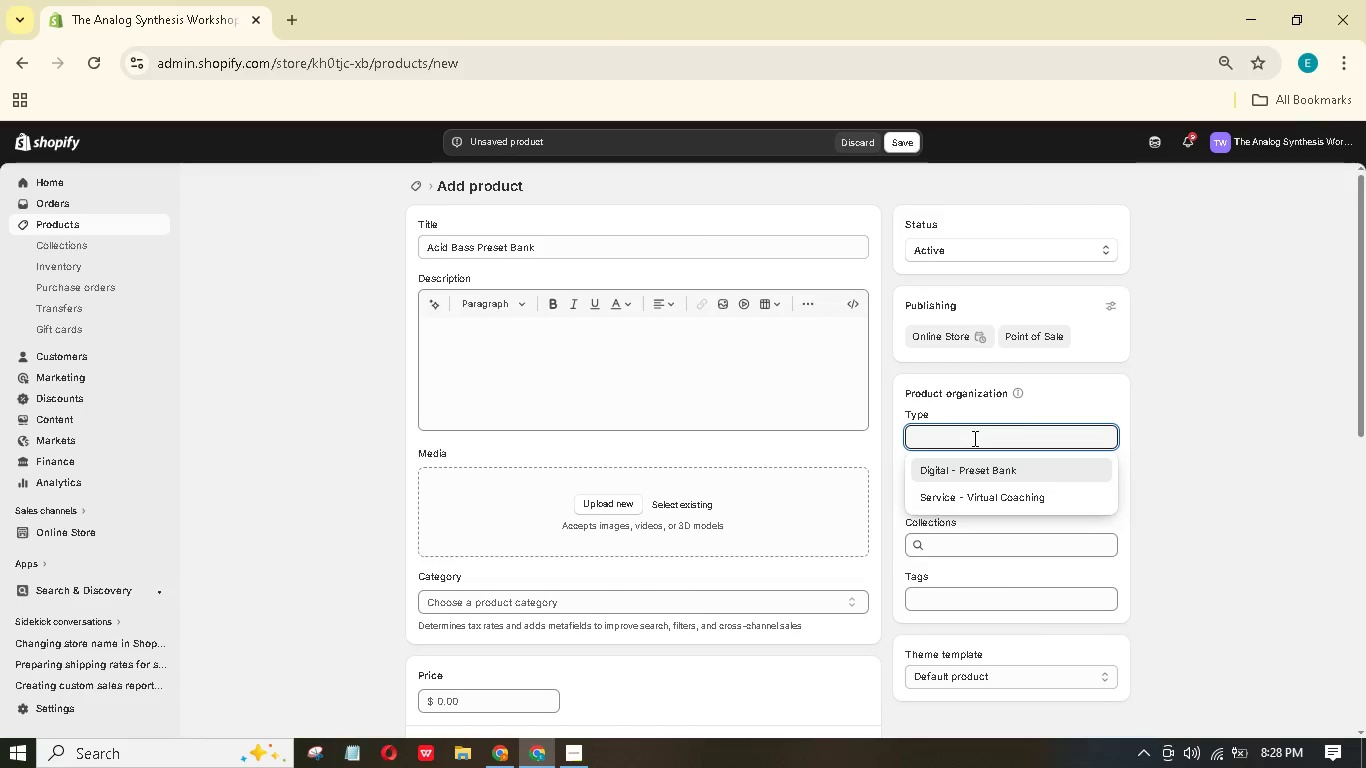 
left_click([977, 592])
 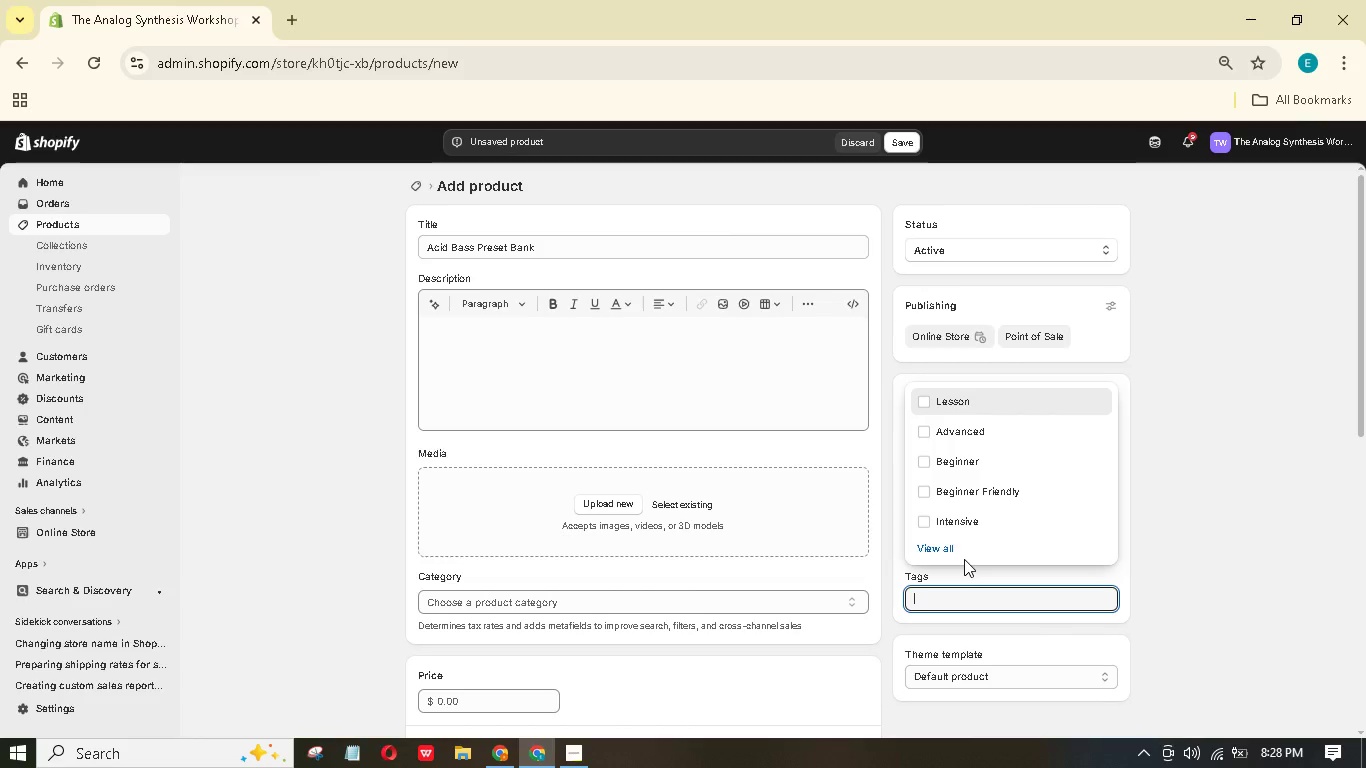 
wait(9.55)
 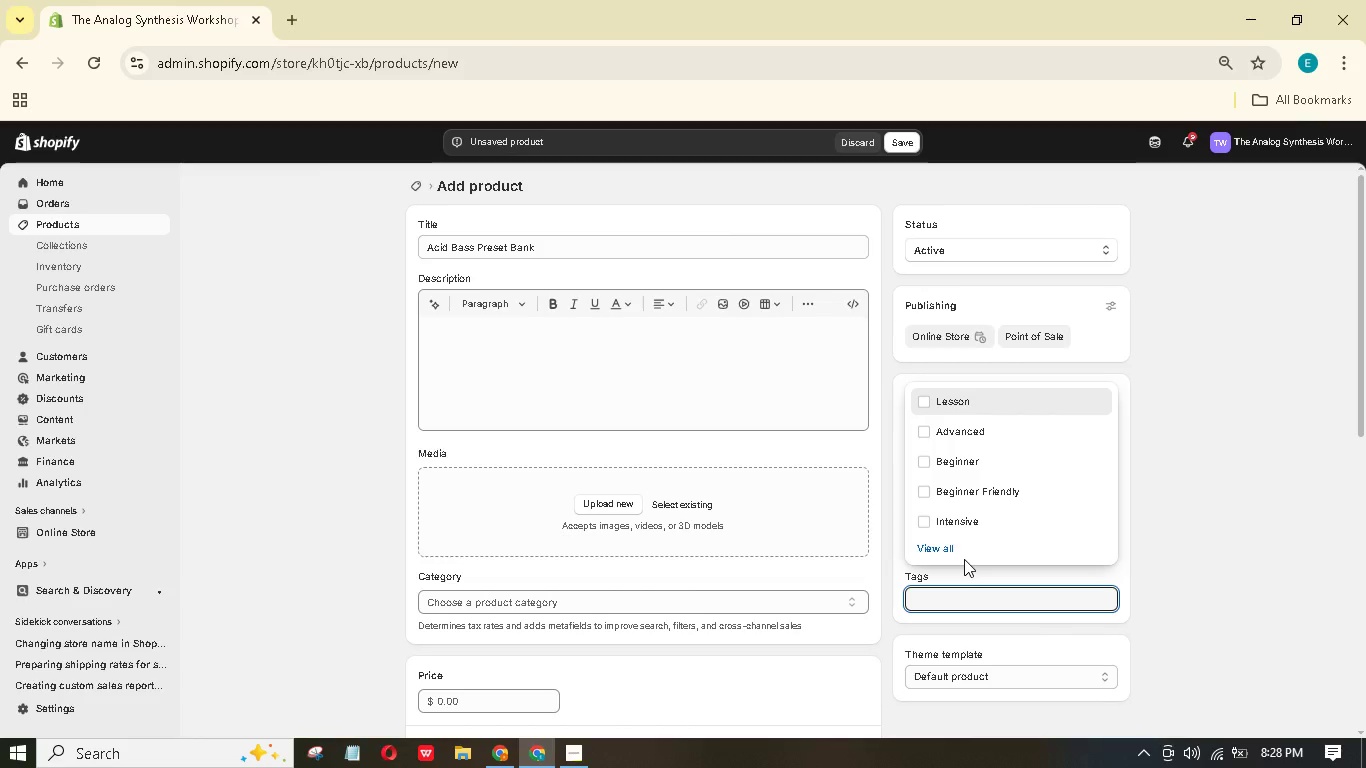 
type(Digitkl)
 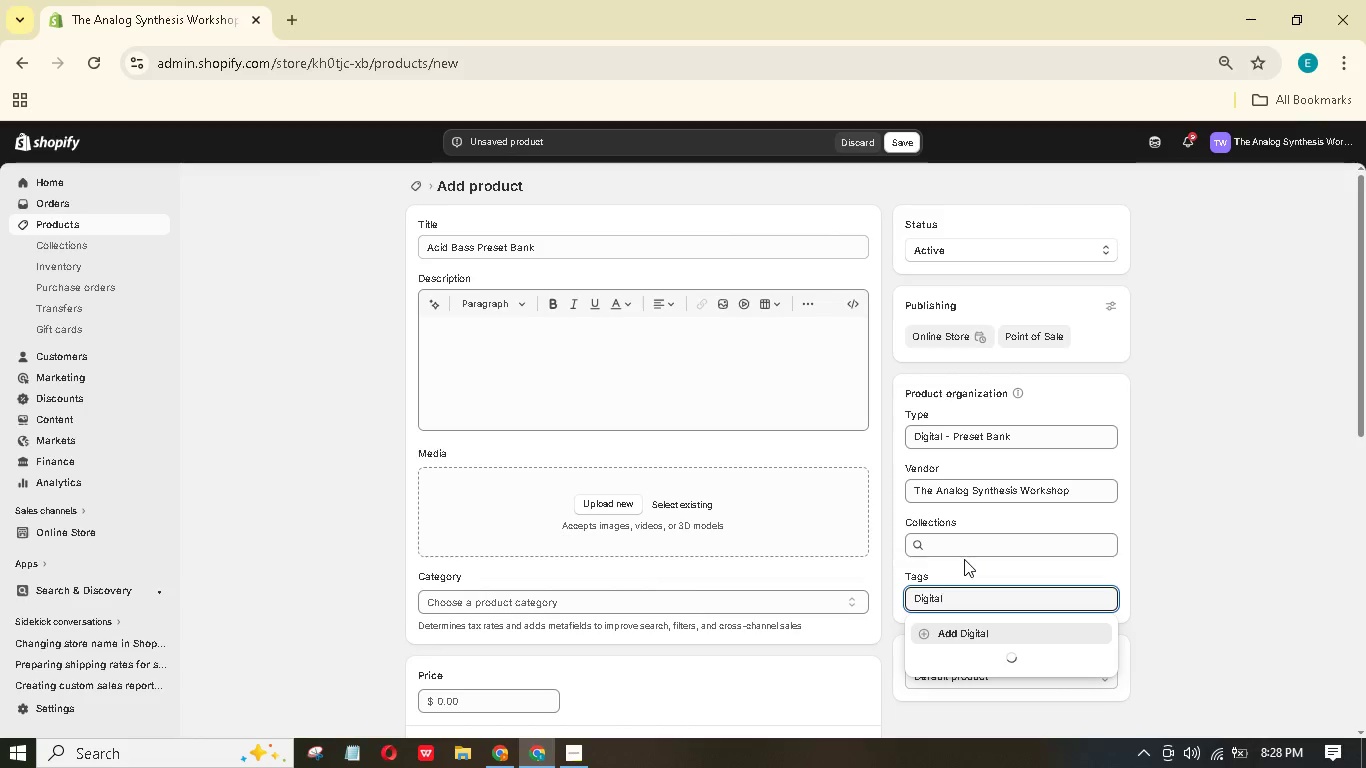 
hold_key(key=A, duration=0.39)
 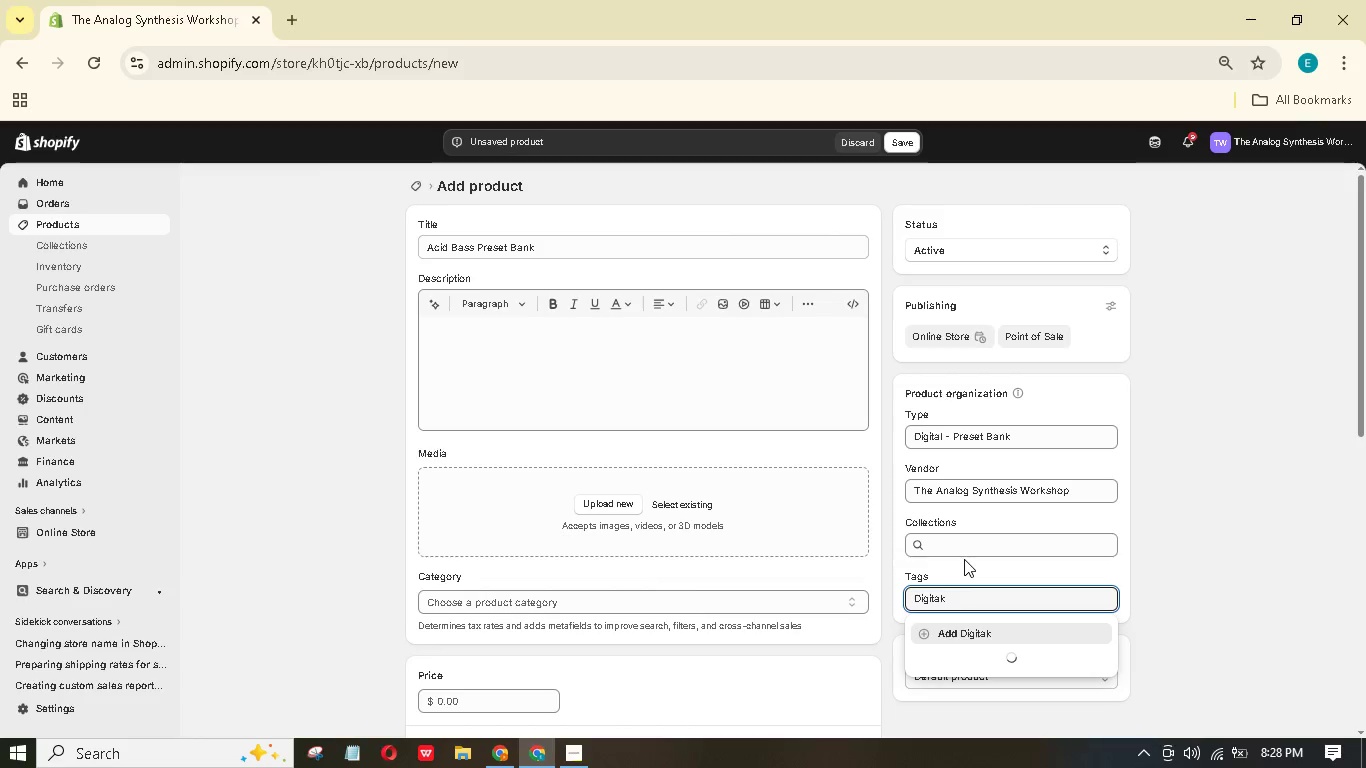 
hold_key(key=Backspace, duration=0.33)
 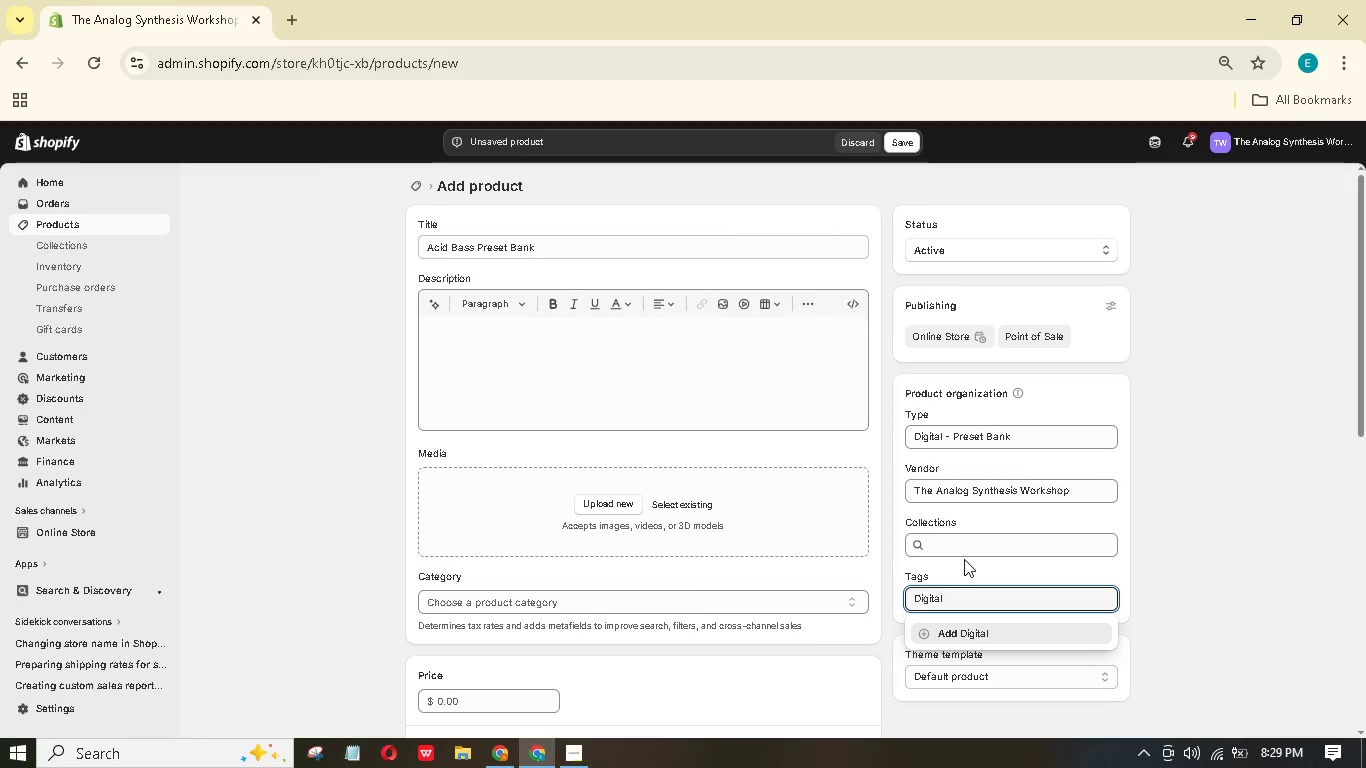 
wait(12.78)
 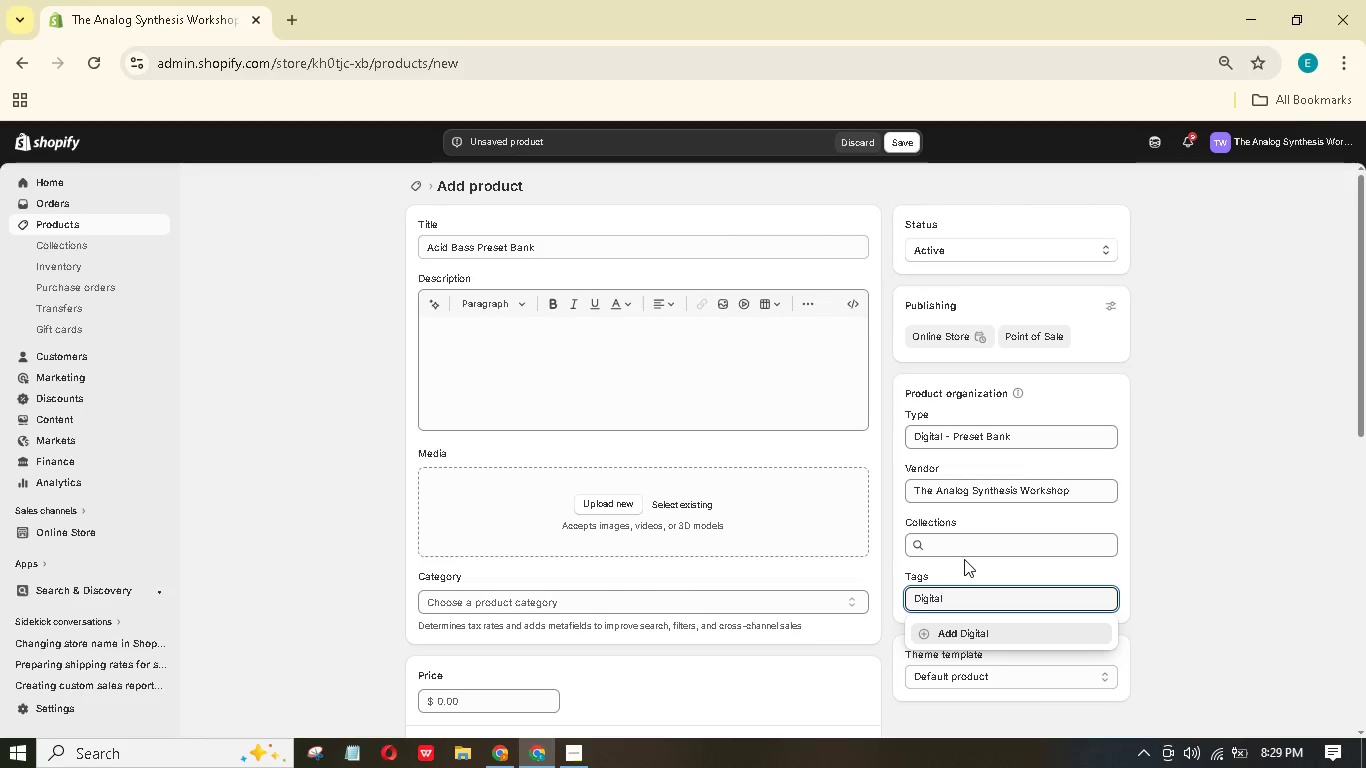 
key(Enter)
 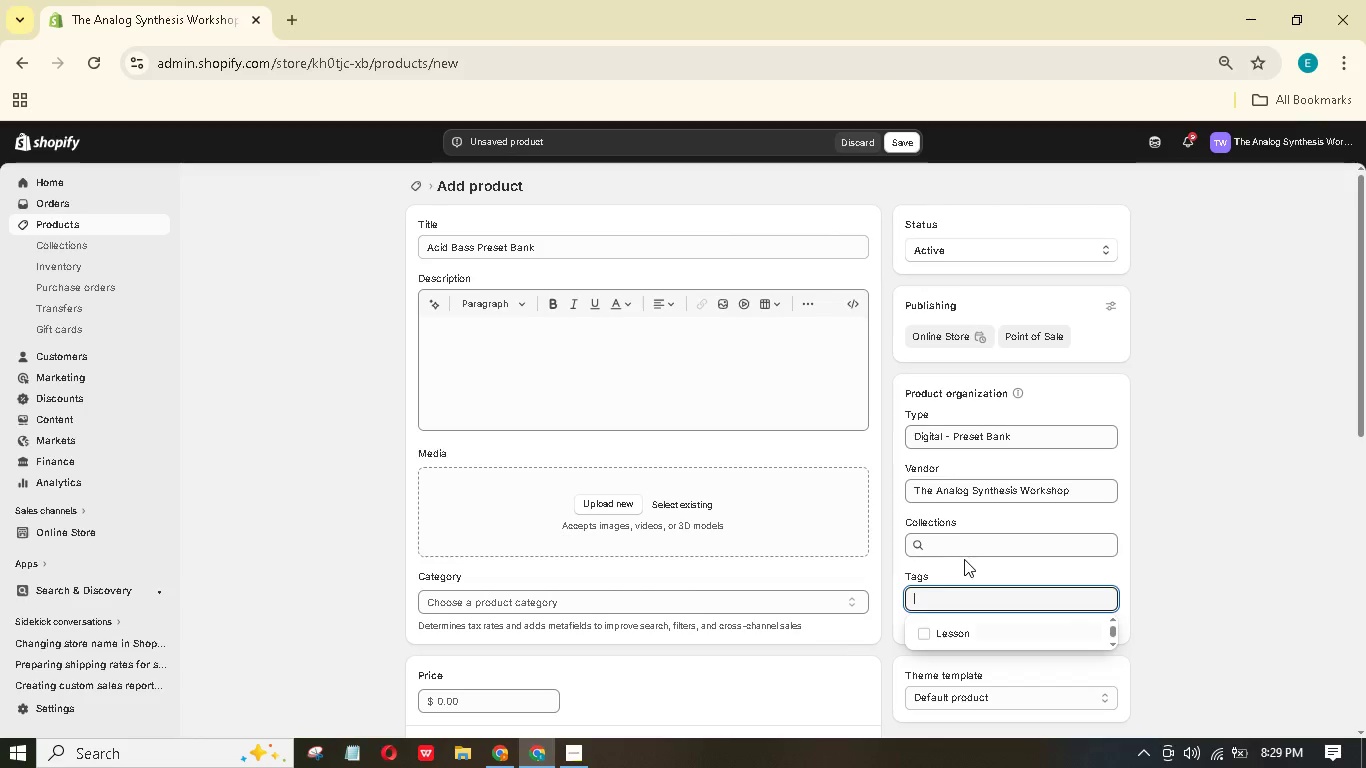 
type(Prests)
 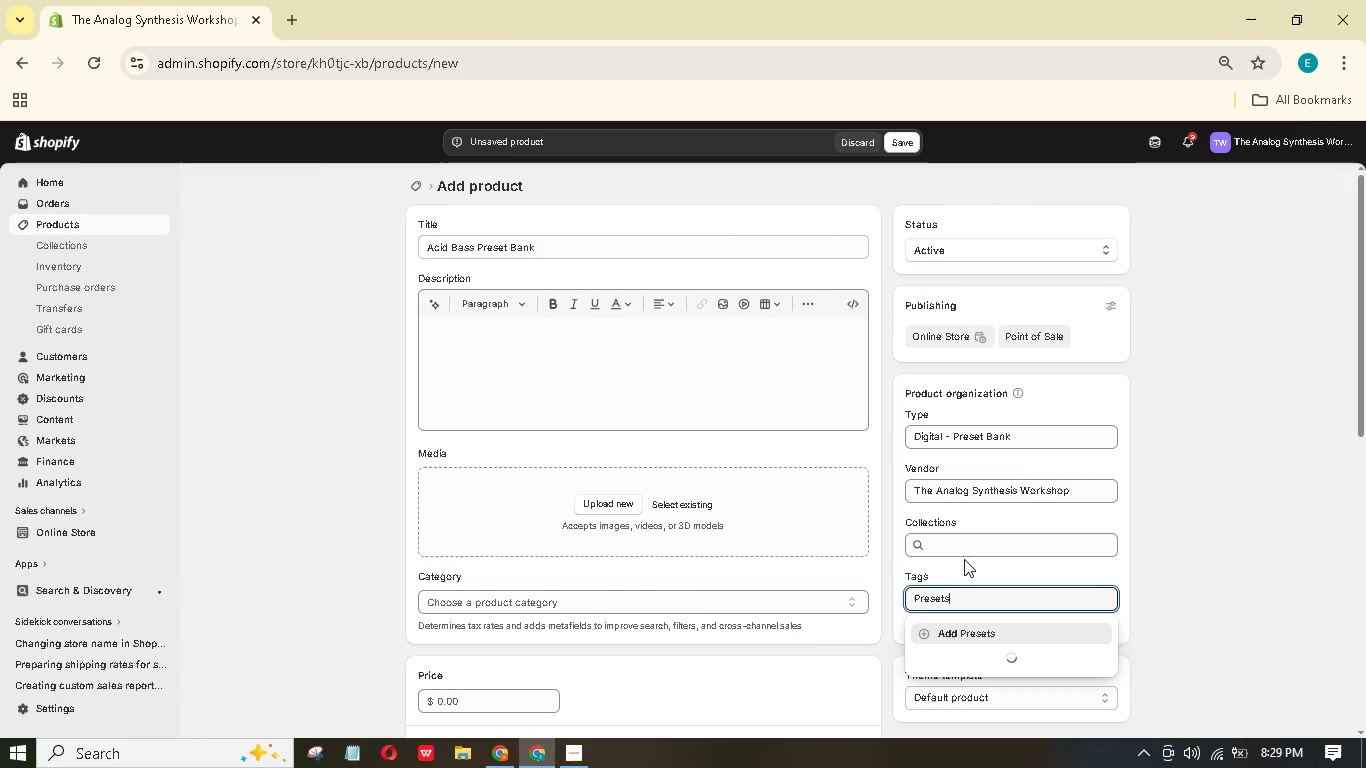 
key(Enter)
 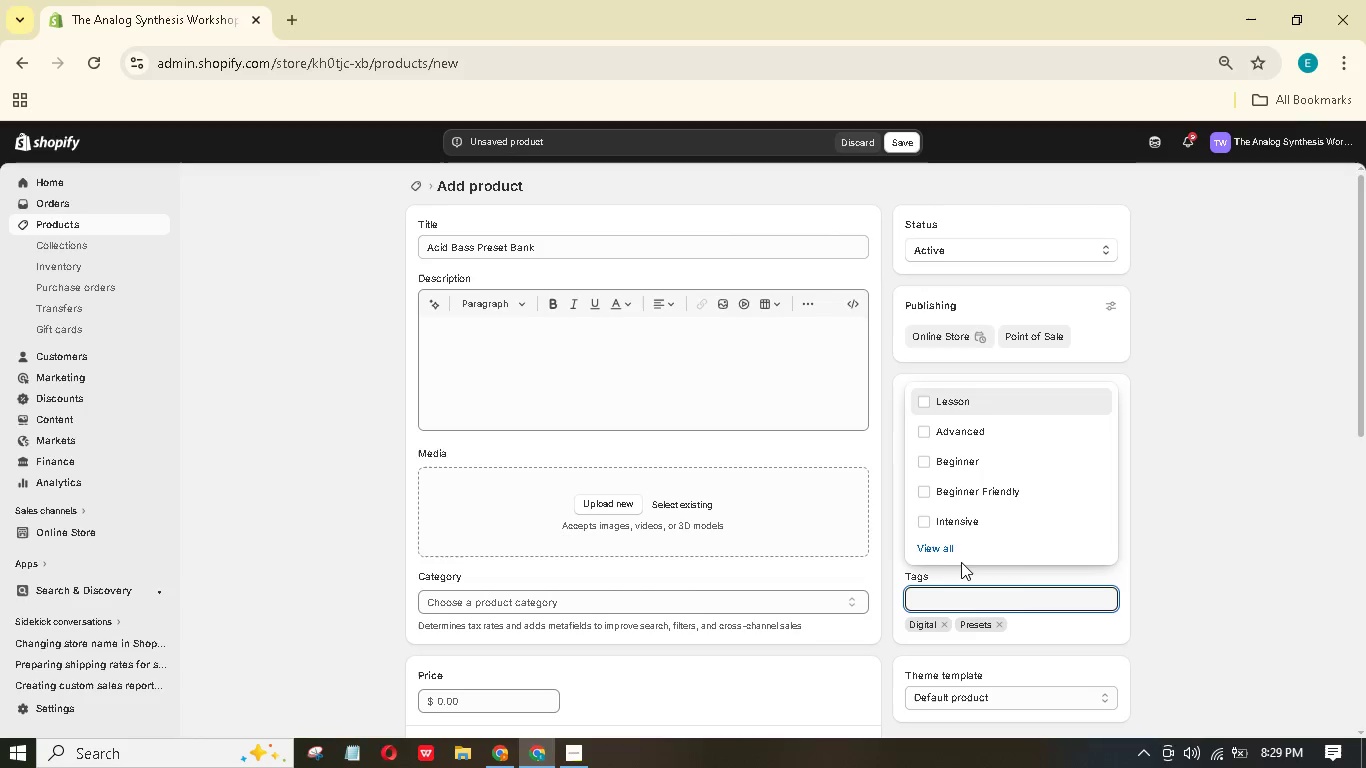 
type(Vitl)
 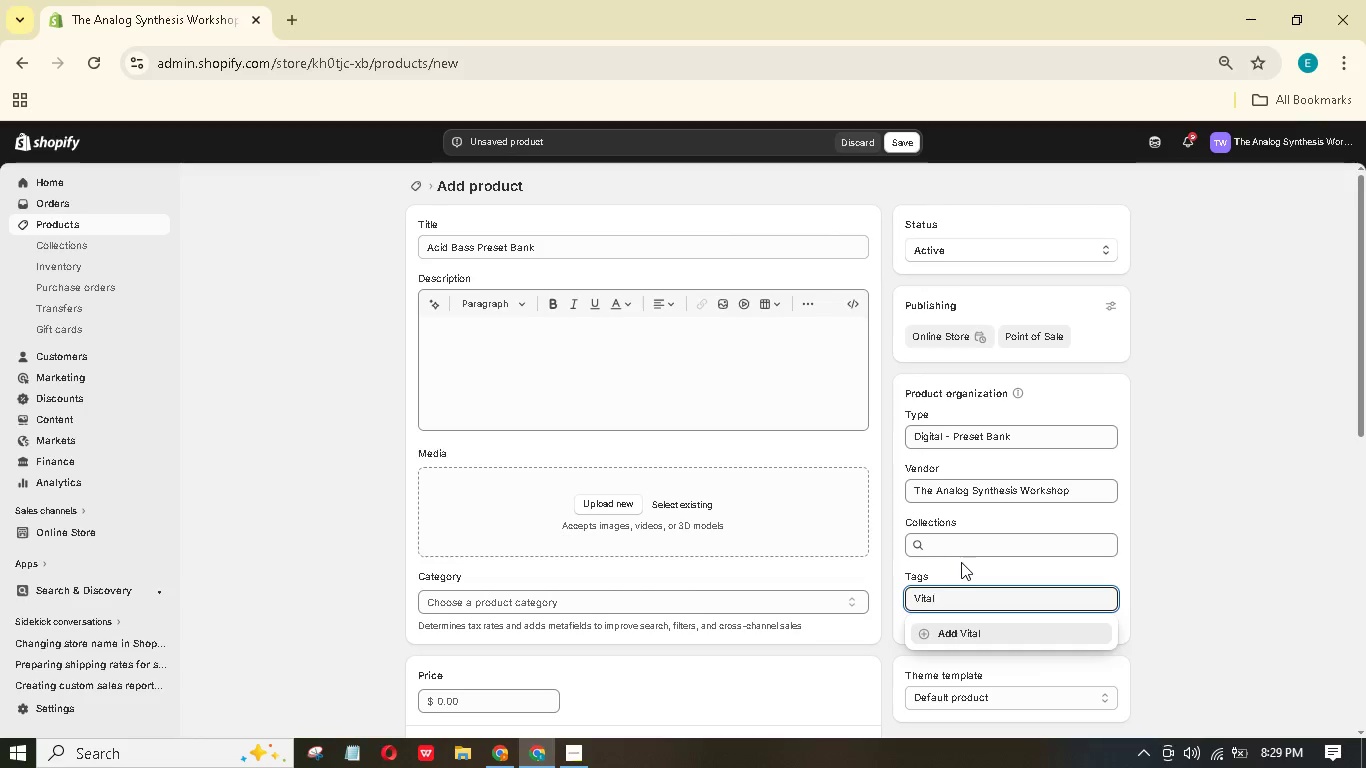 
hold_key(key=A, duration=0.41)
 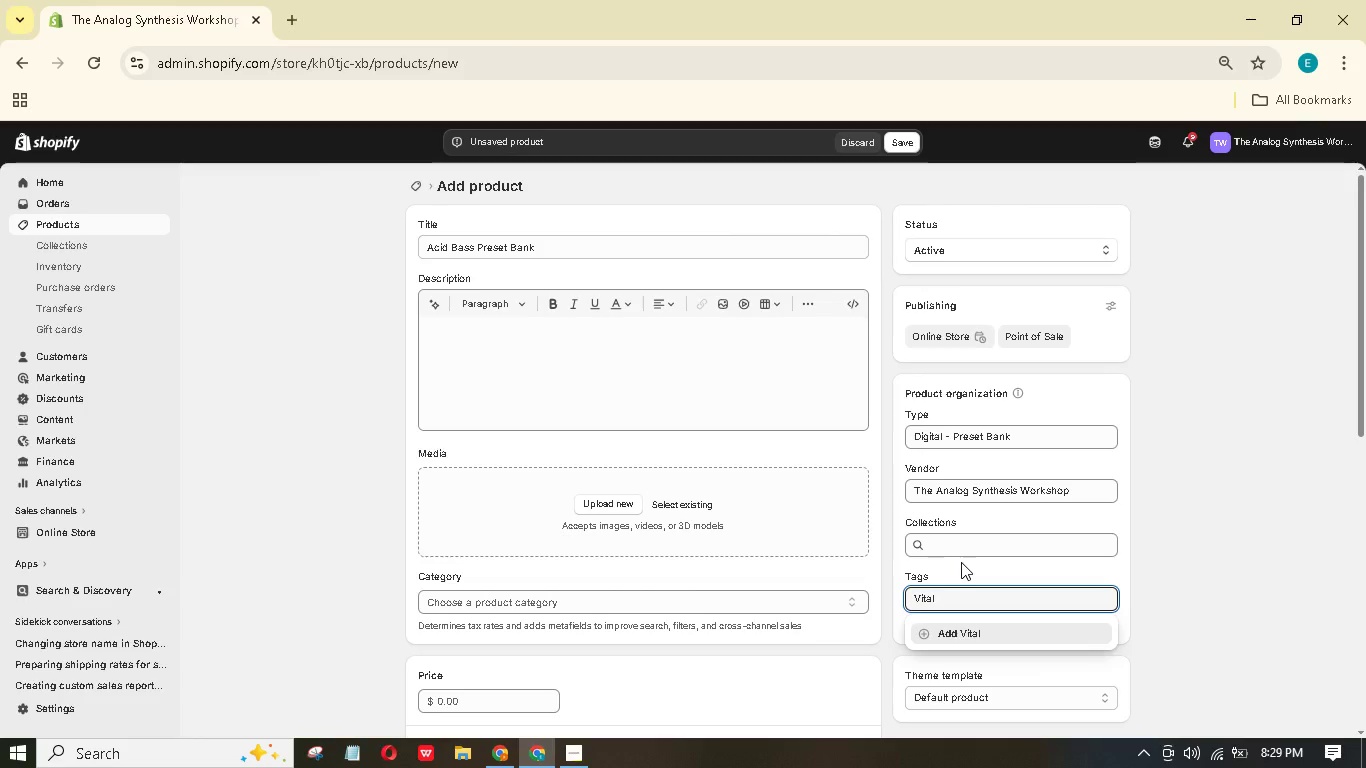 
key(Enter)
 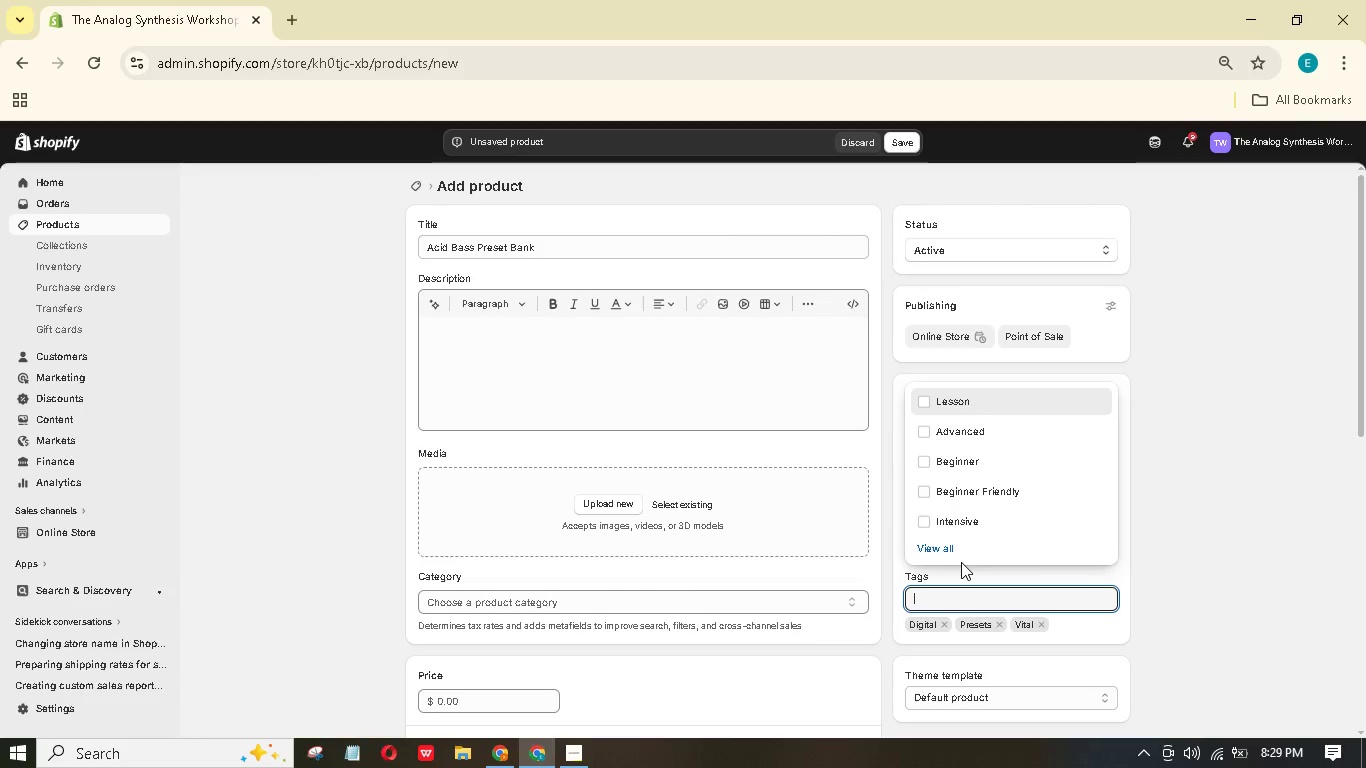 
type(Srum)
 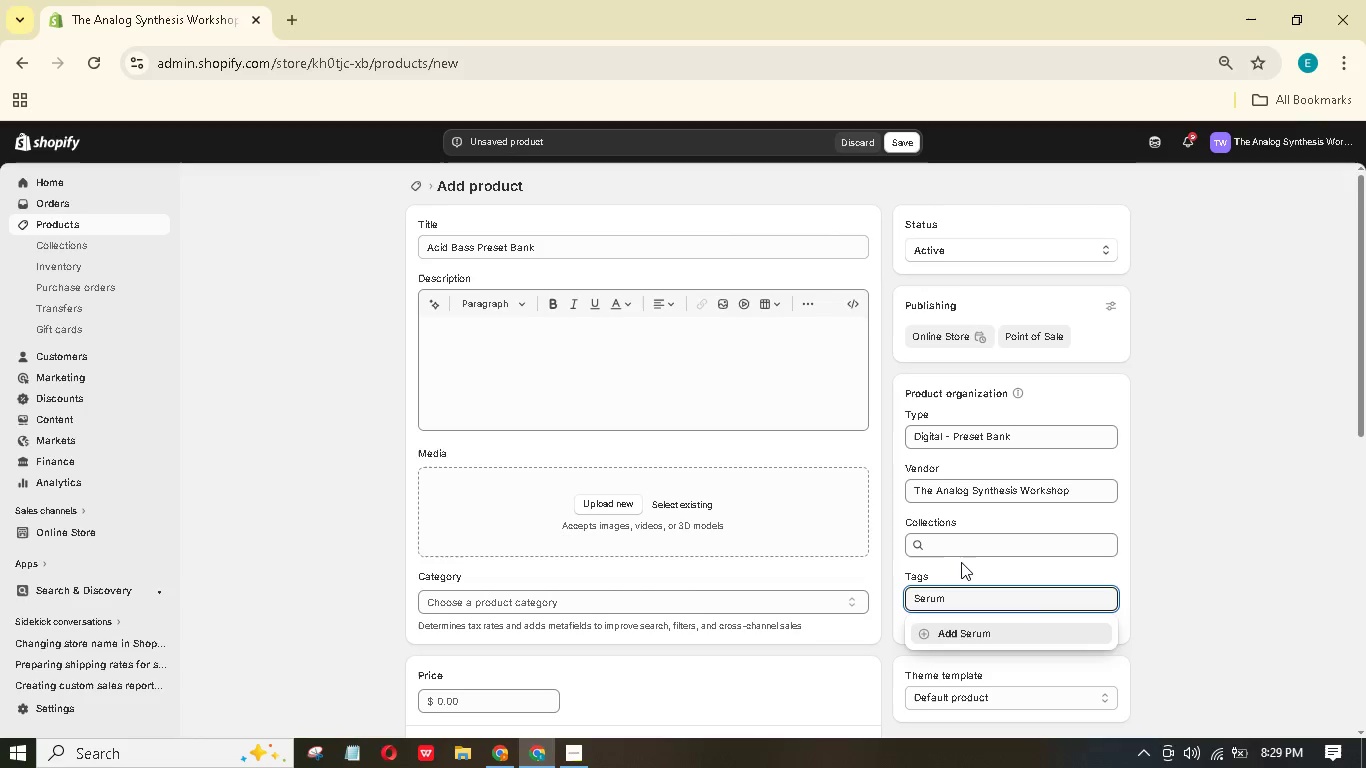 
hold_key(key=E, duration=0.31)
 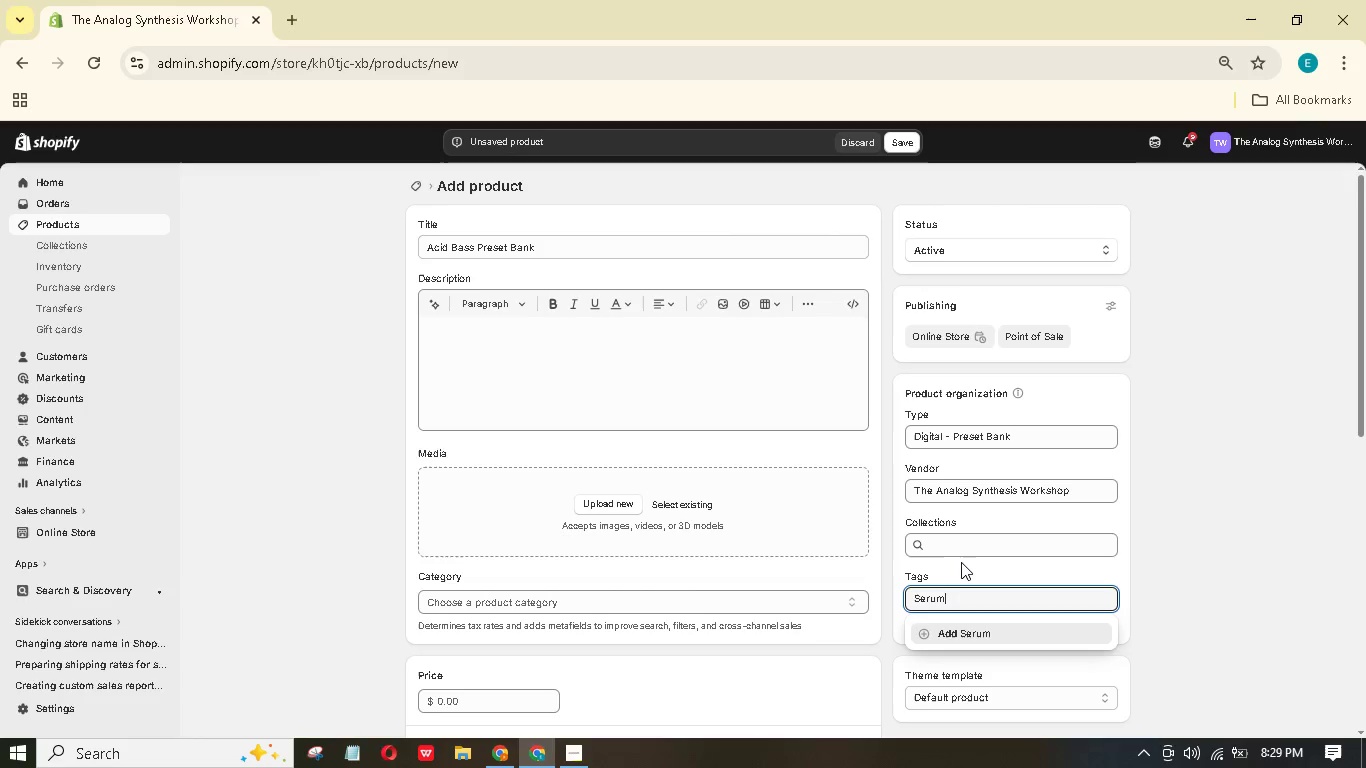 
key(Enter)
 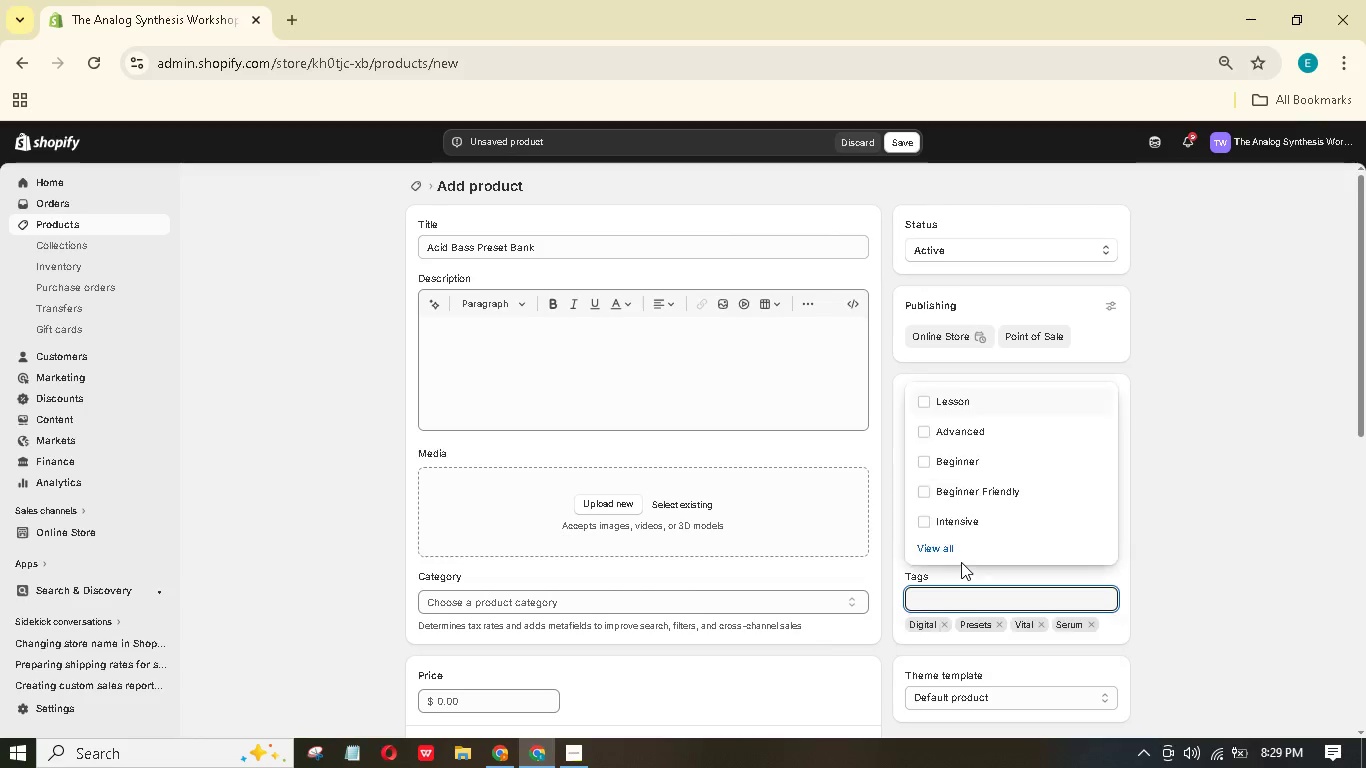 
type(Bass)
 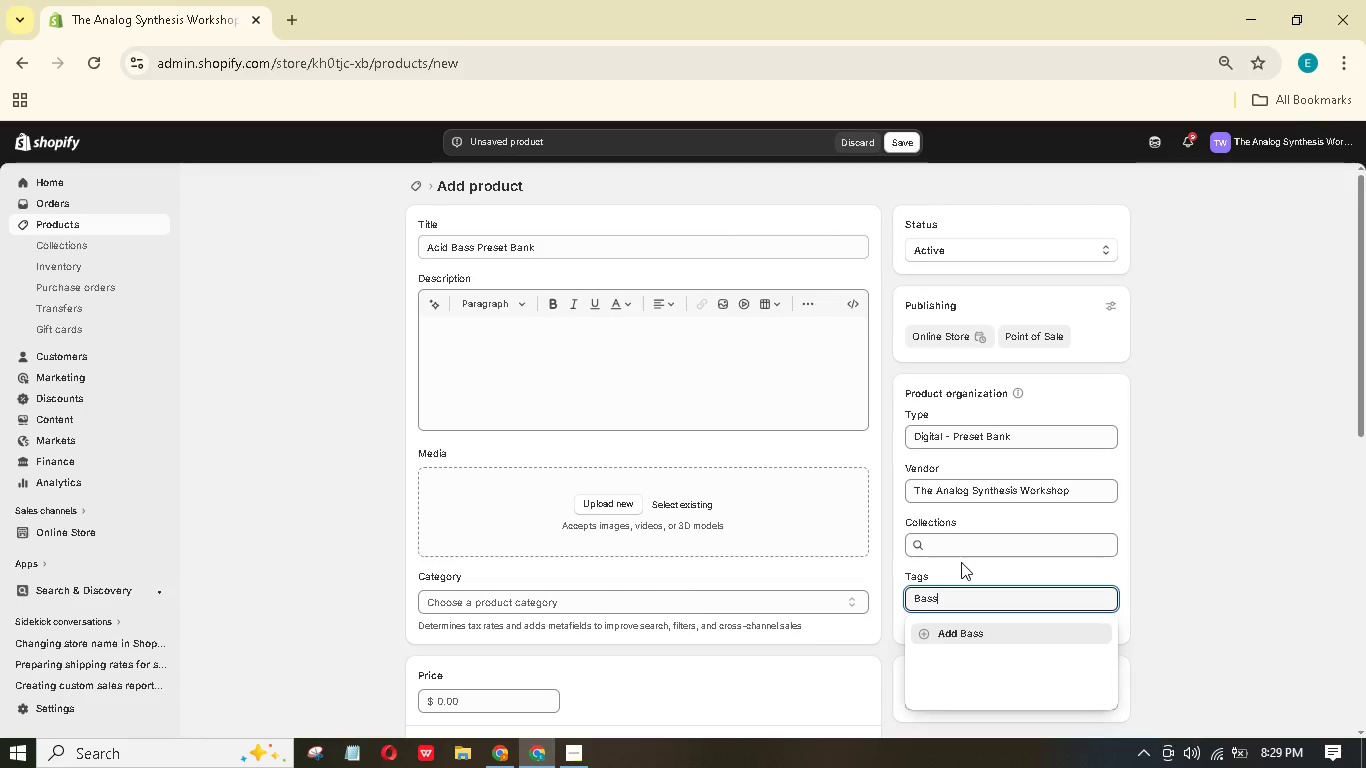 
key(Enter)
 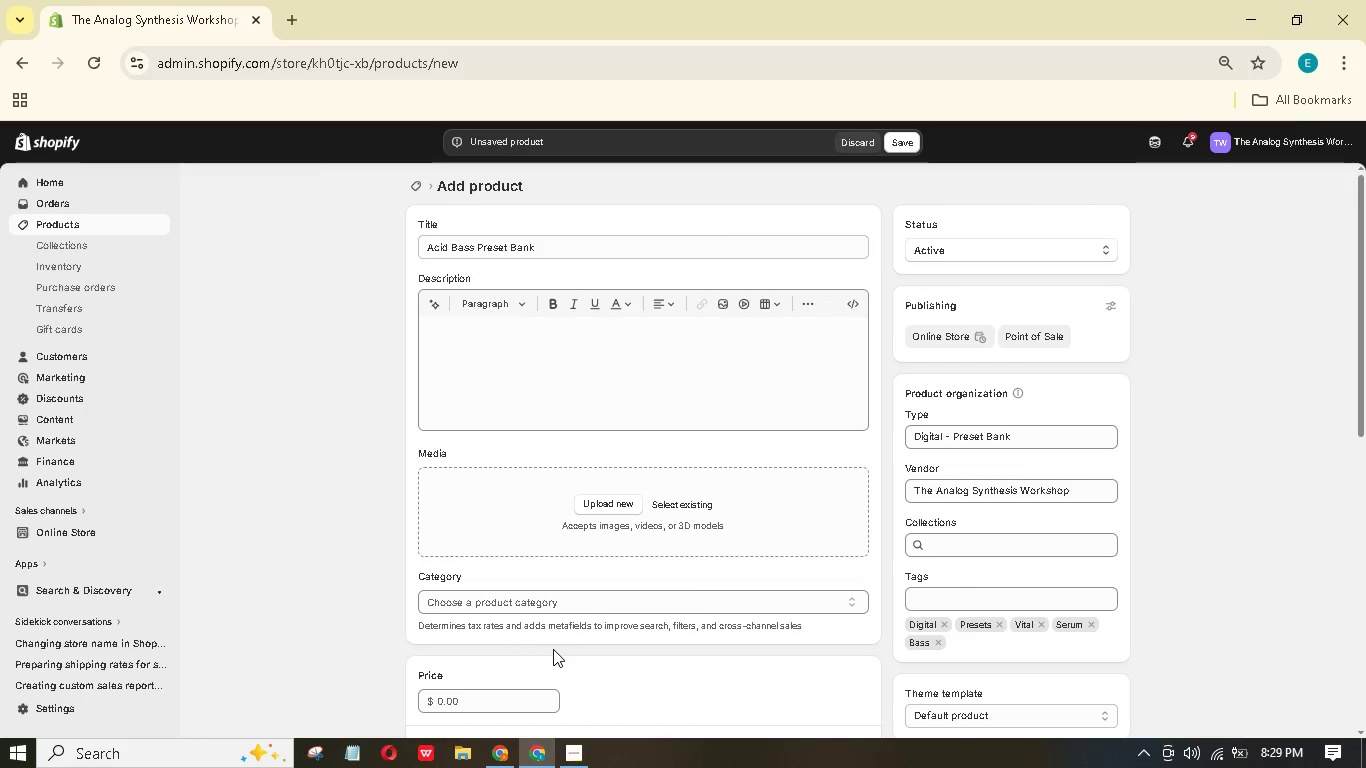 
wait(25.17)
 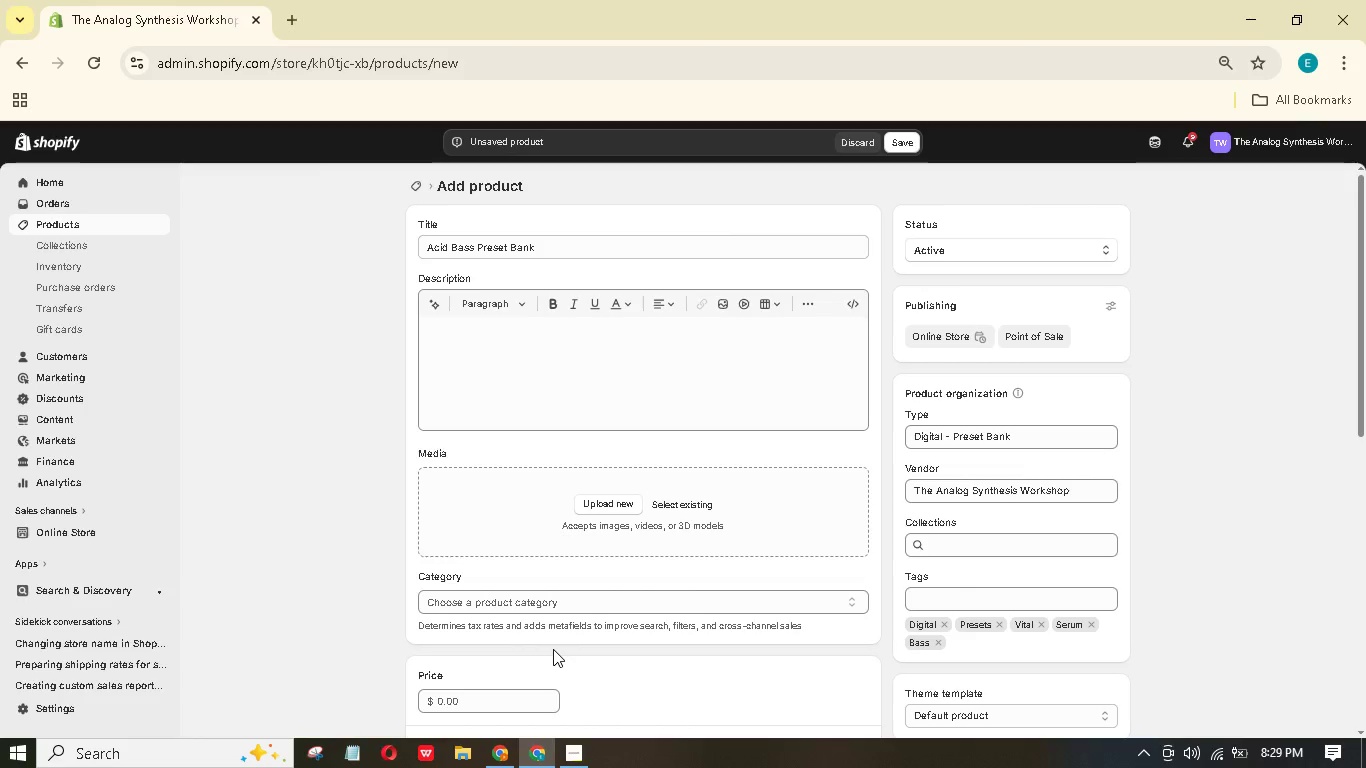 
left_click([473, 696])
 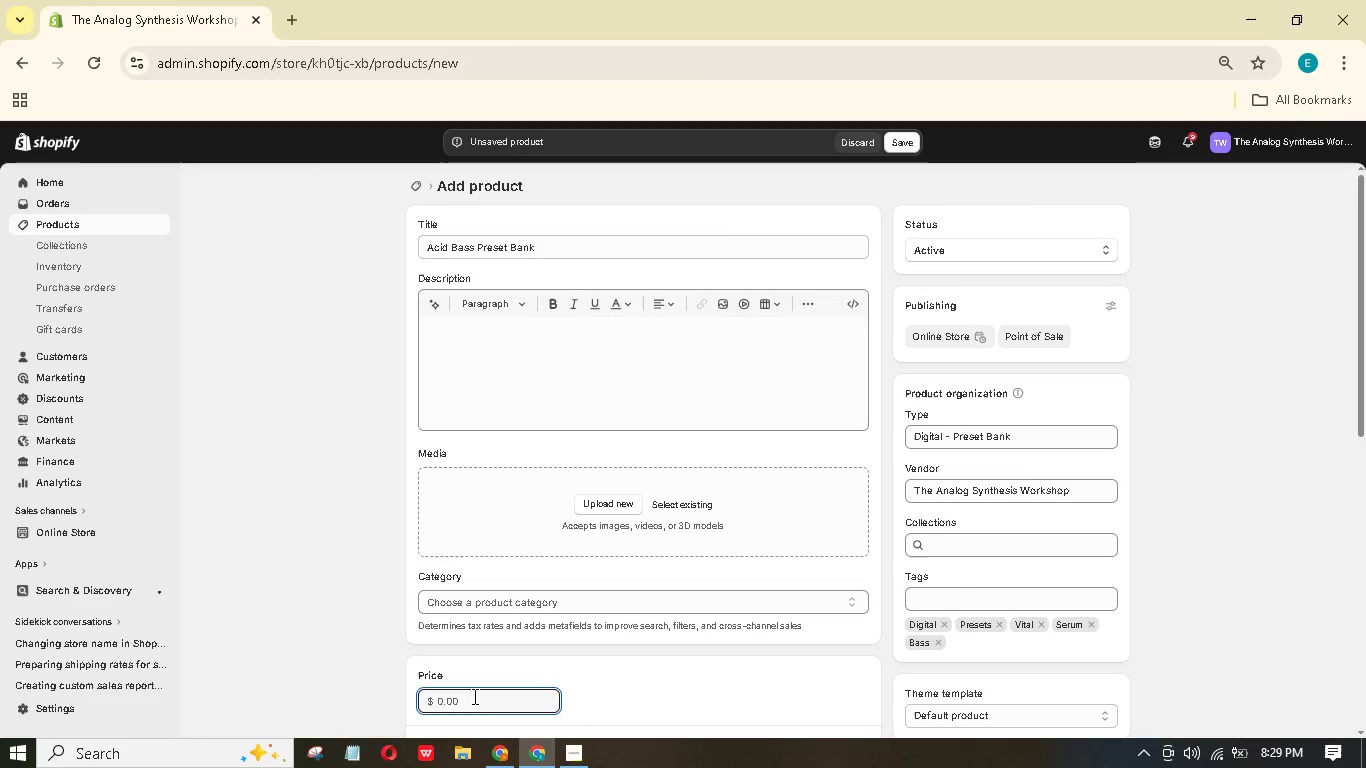 
key(Numpad1)
 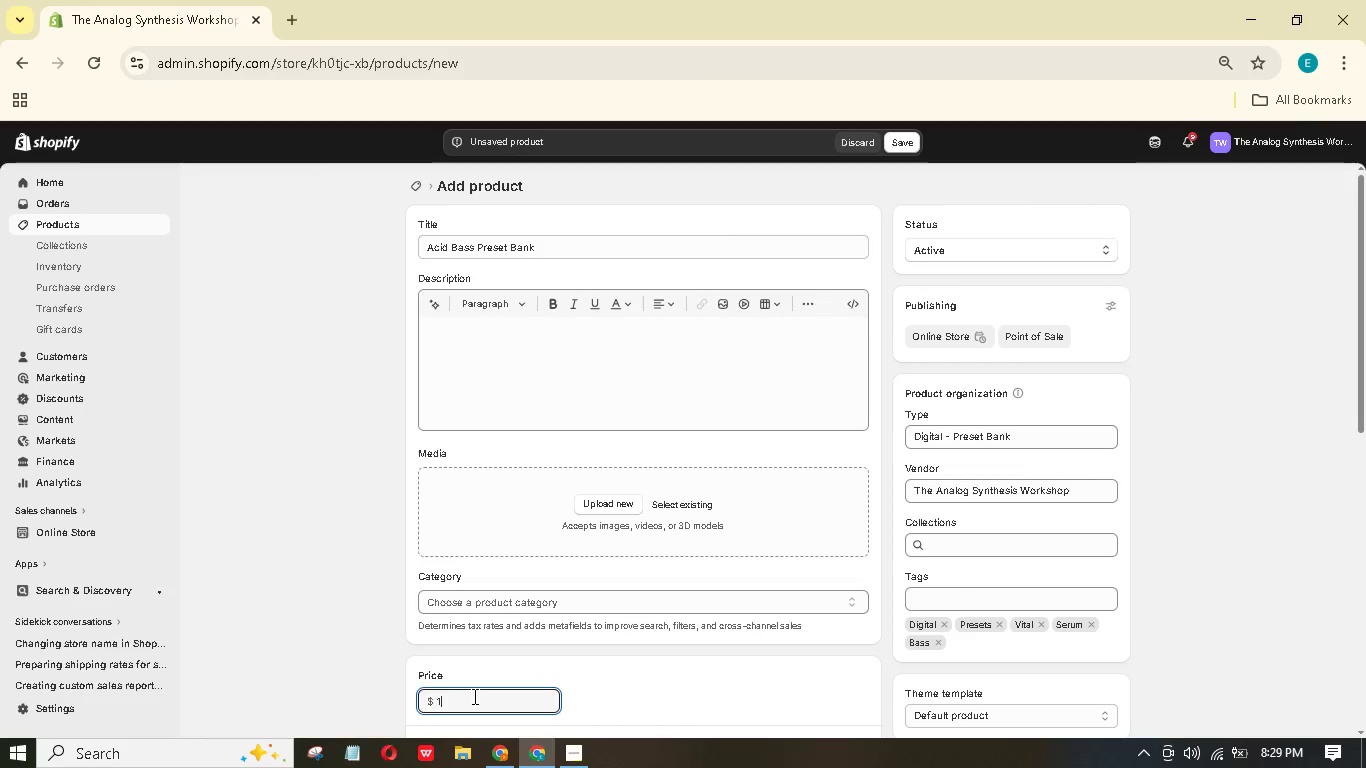 
key(Numpad9)
 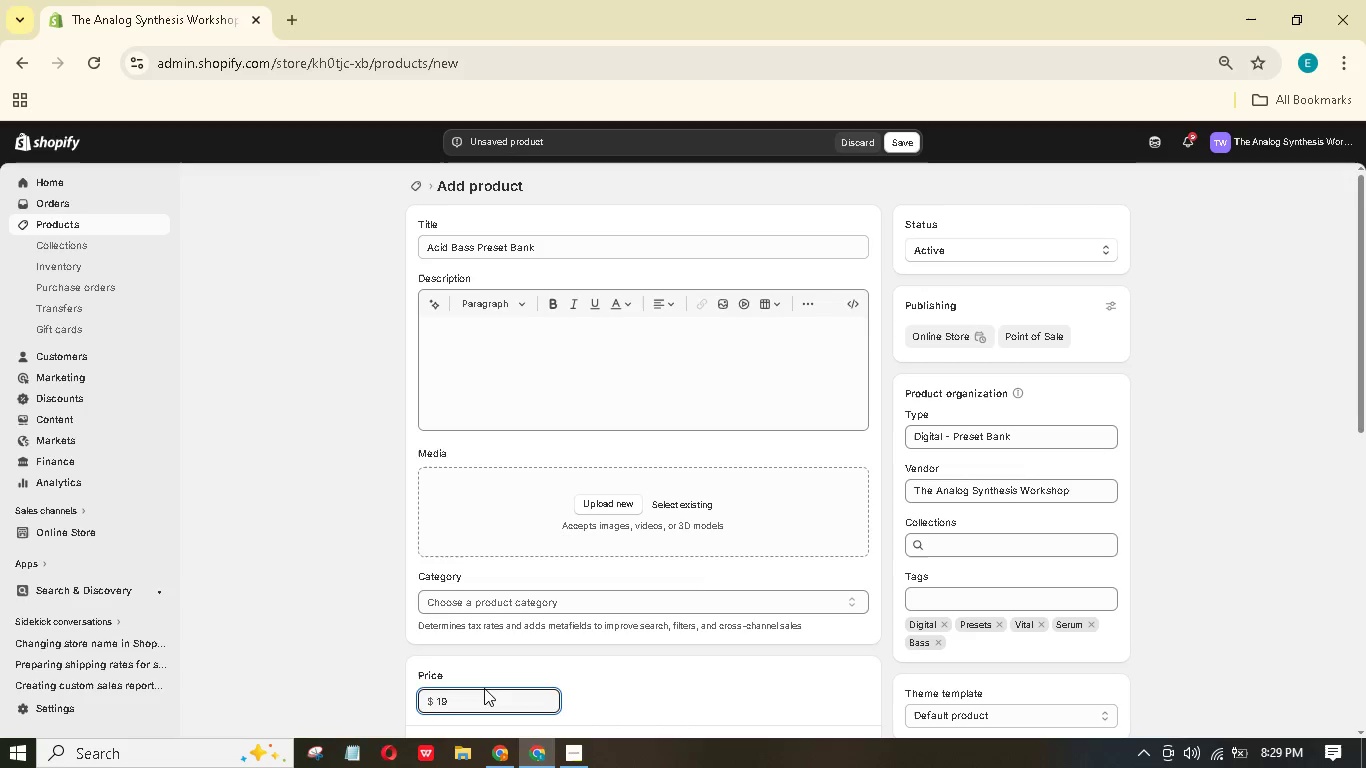 
scroll: coordinate [484, 687], scroll_direction: down, amount: 2.0
 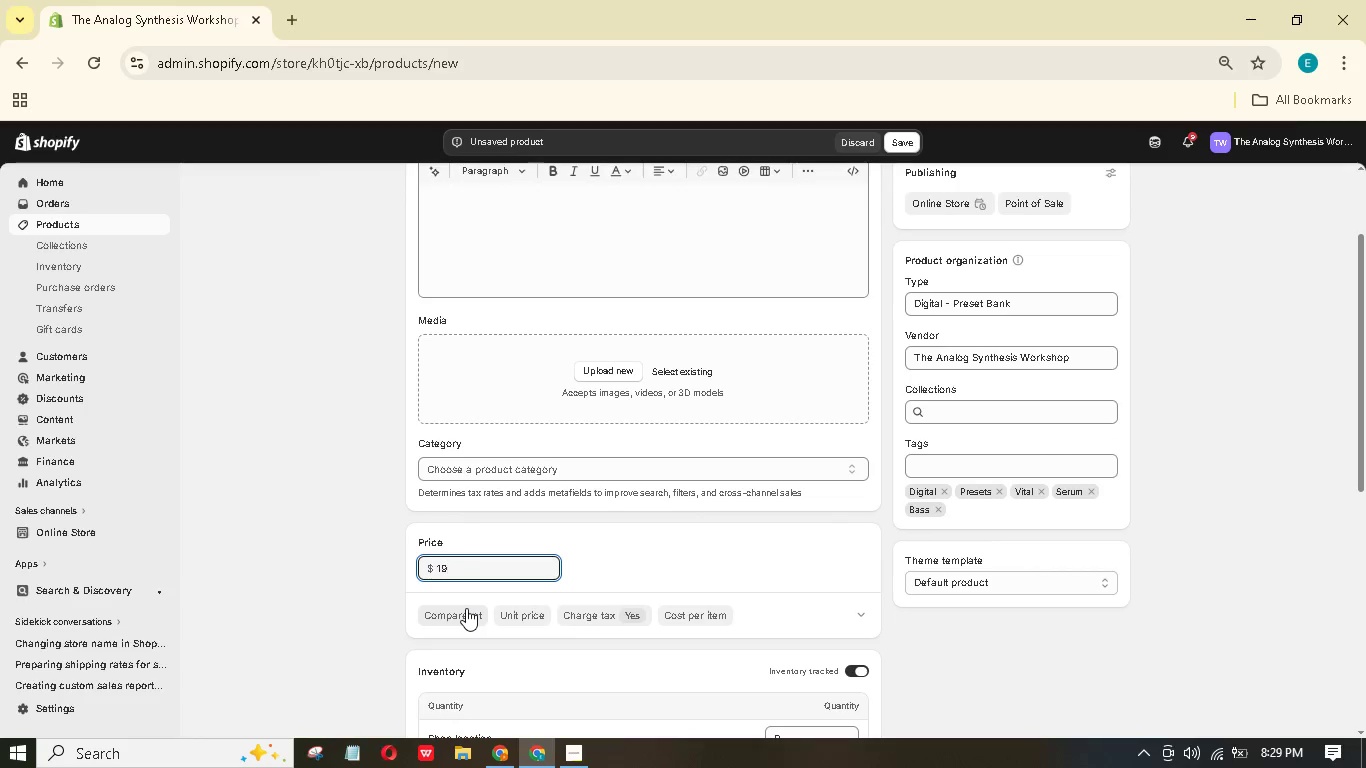 
mouse_move([473, 625])
 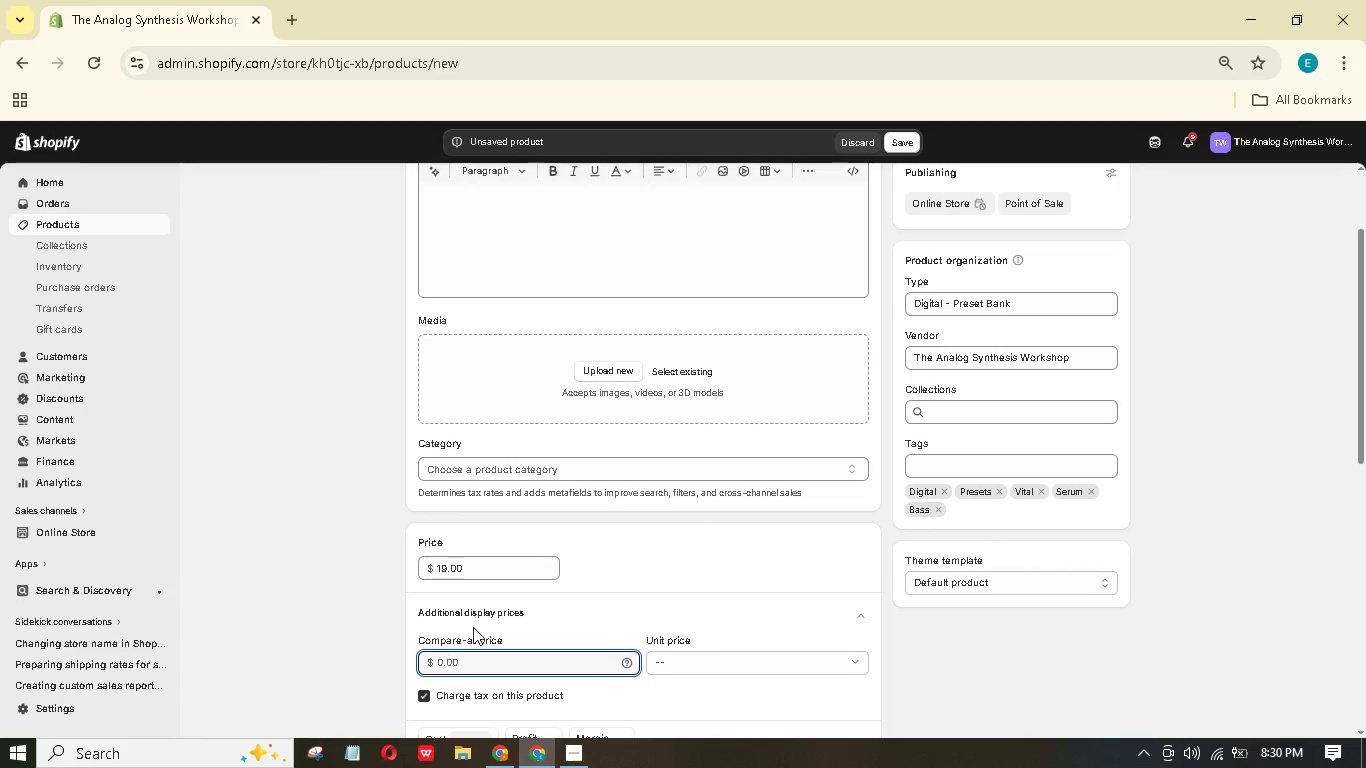 
key(Numpad3)
 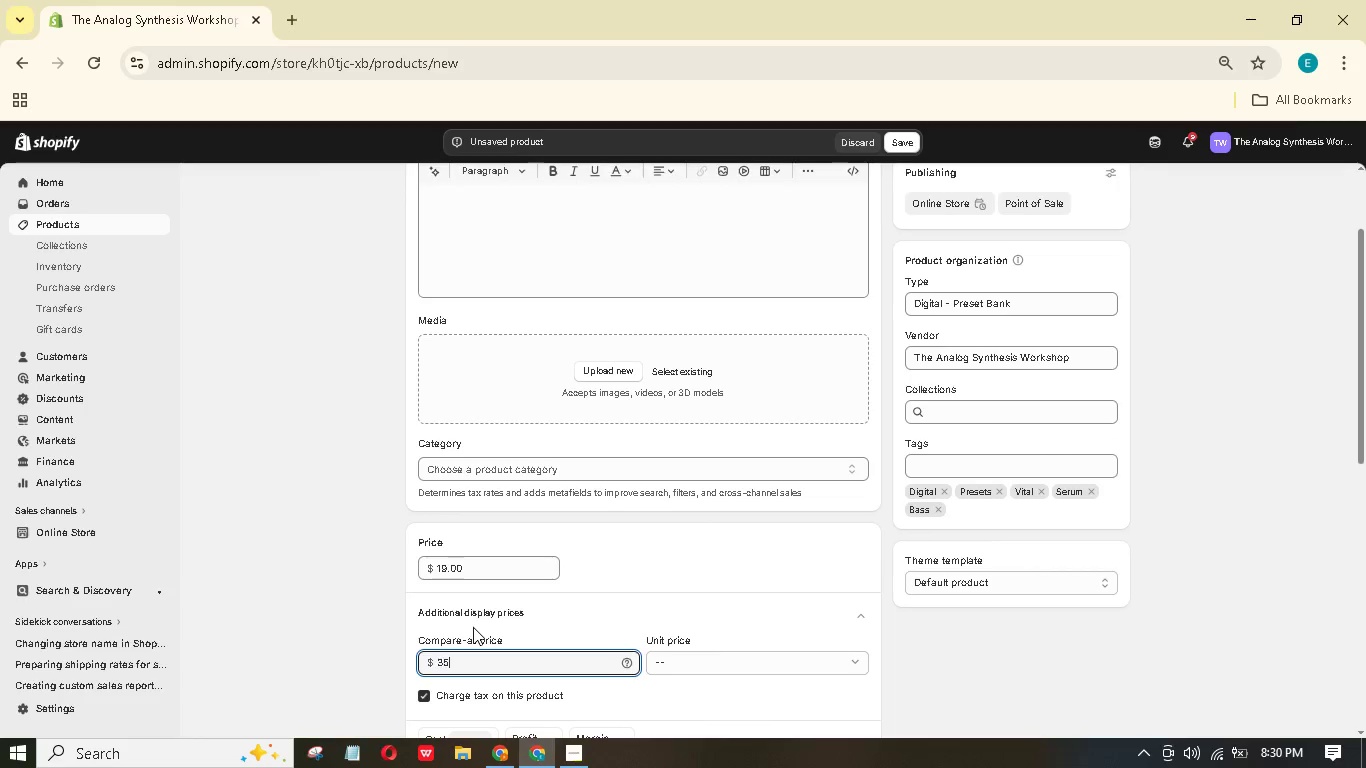 
key(Numpad5)
 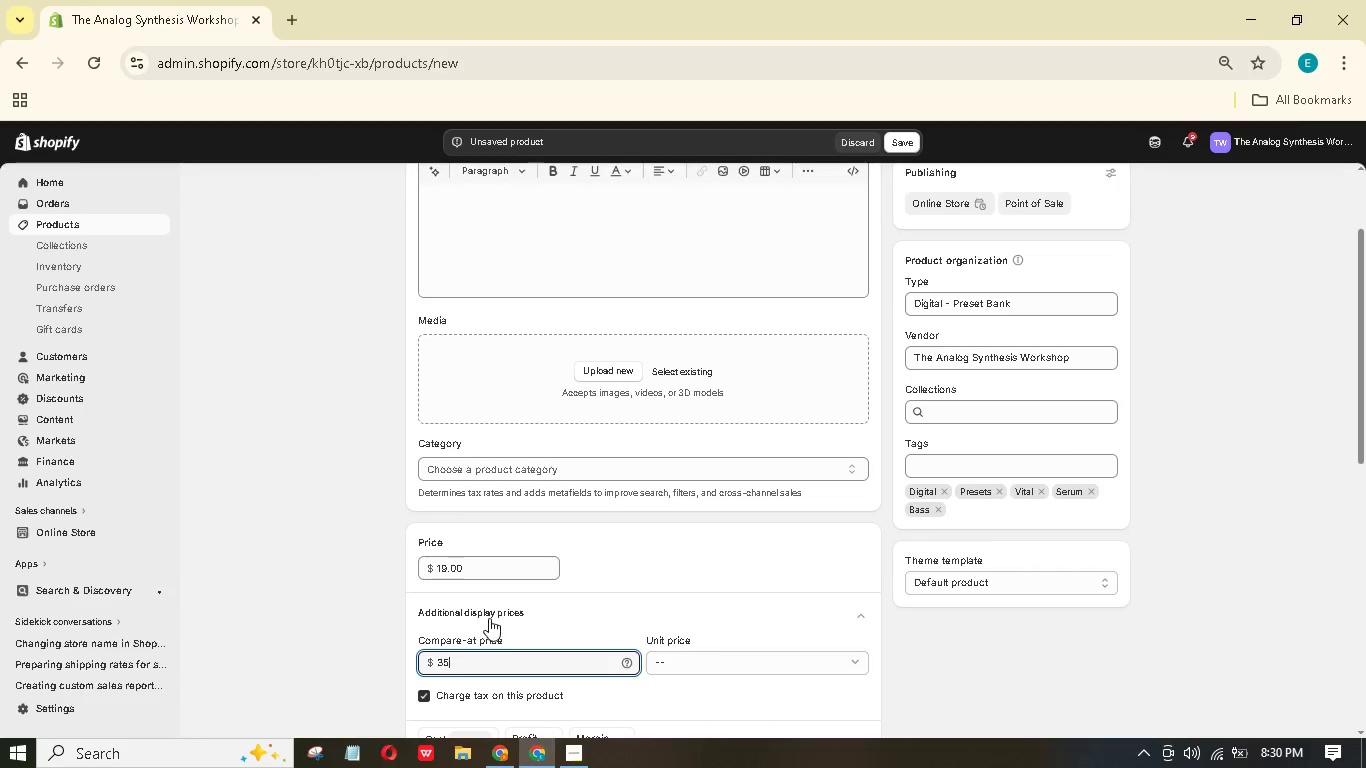 
scroll: coordinate [391, 635], scroll_direction: down, amount: 6.0
 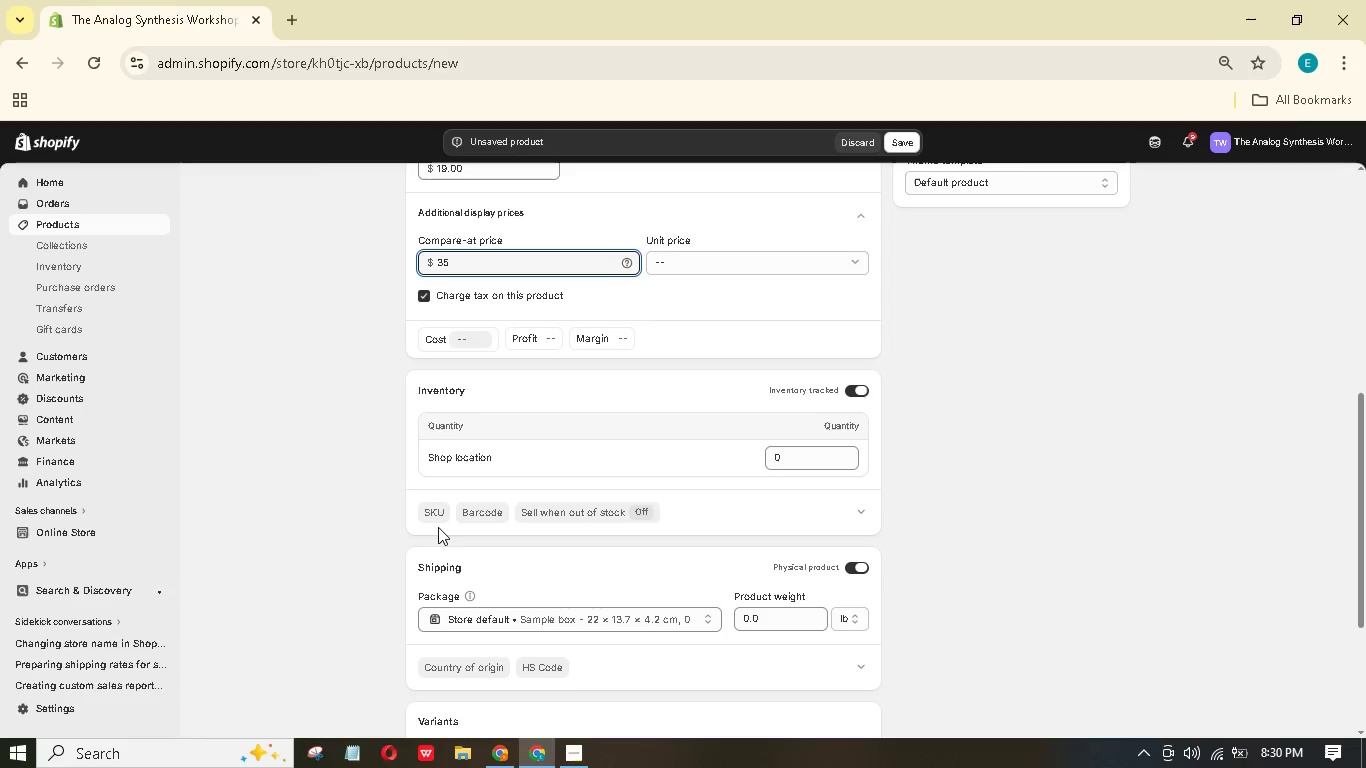 
left_click([431, 514])
 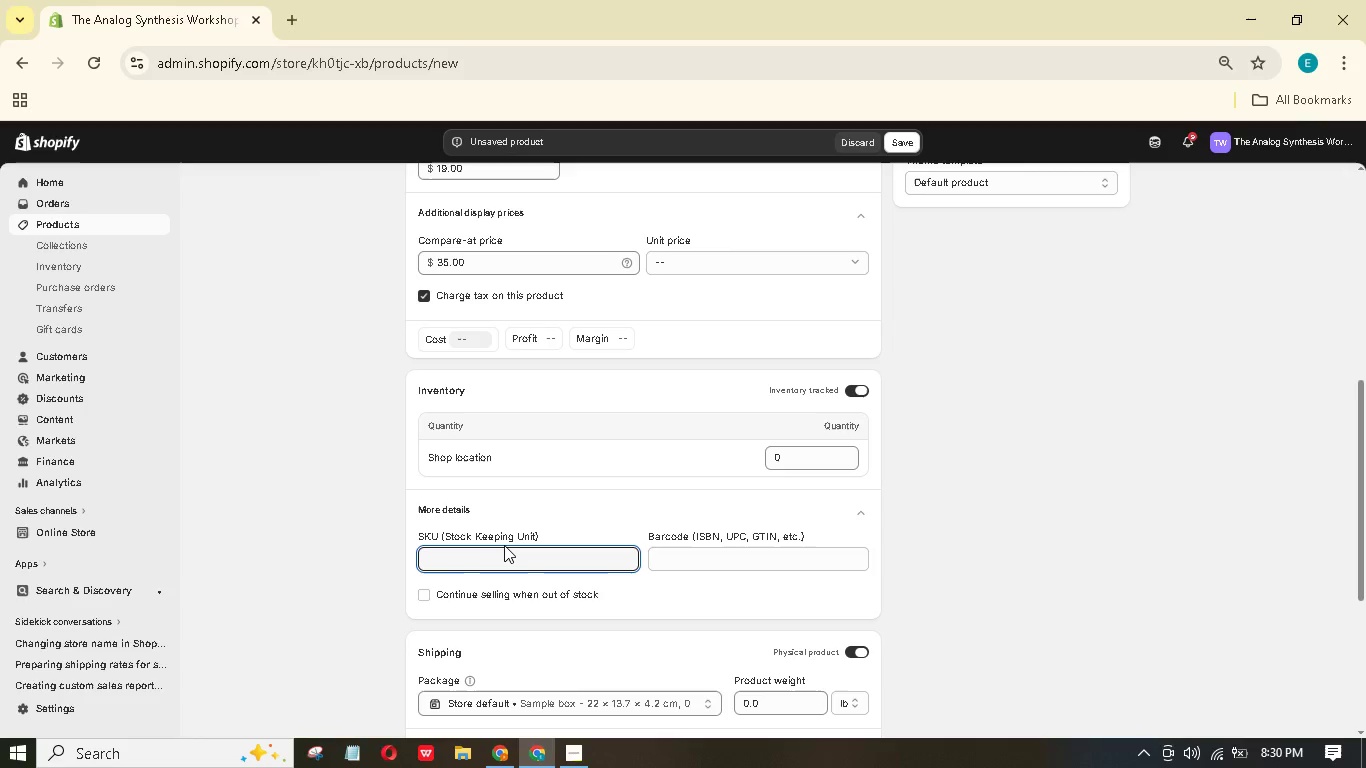 
wait(5.3)
 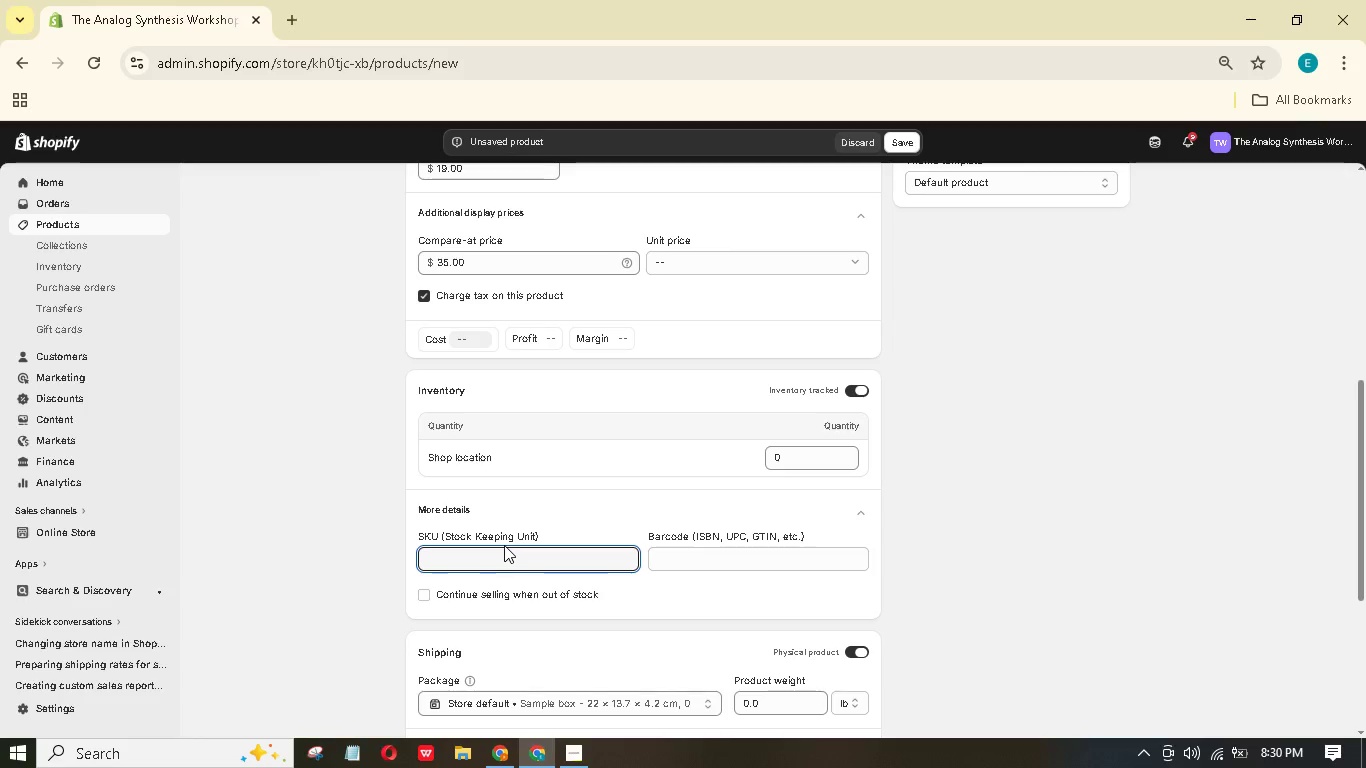 
type(ASW-DIG-ACD)
 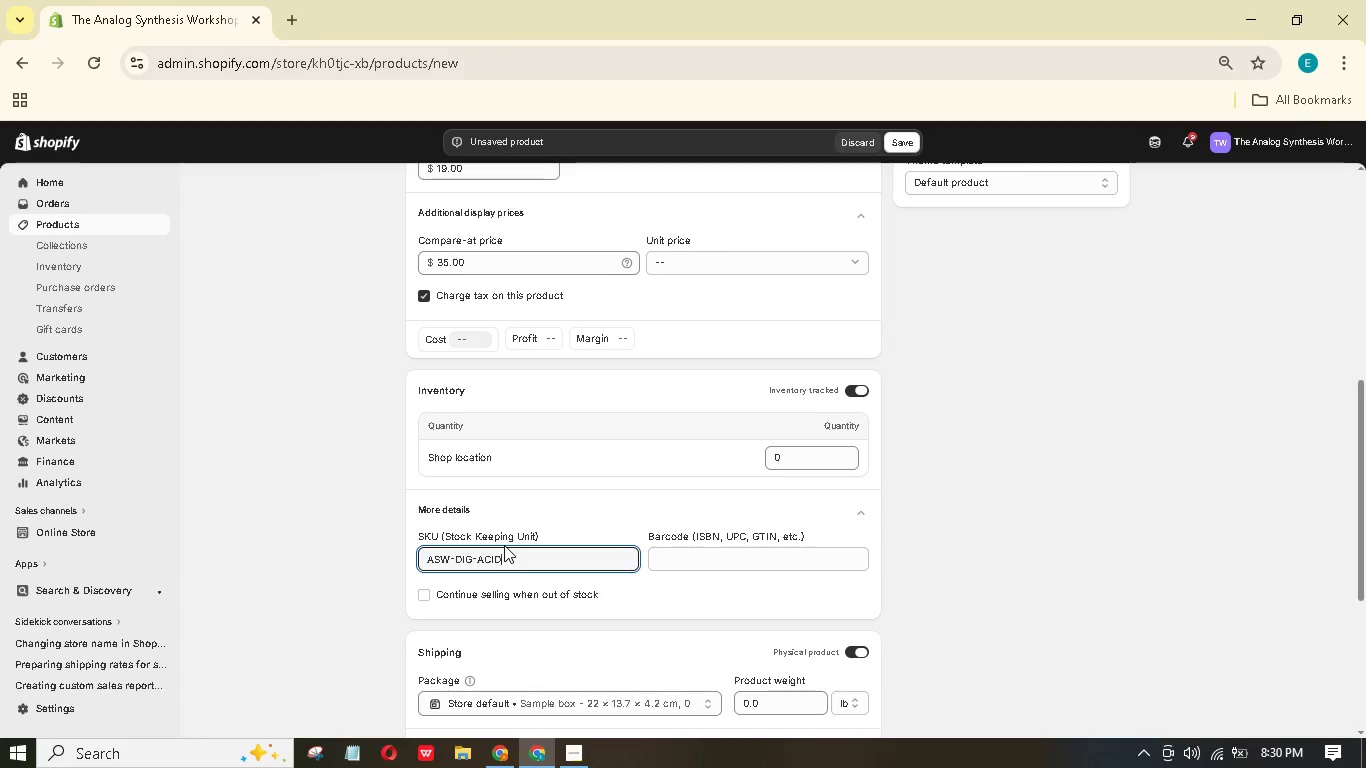 
wait(6.14)
 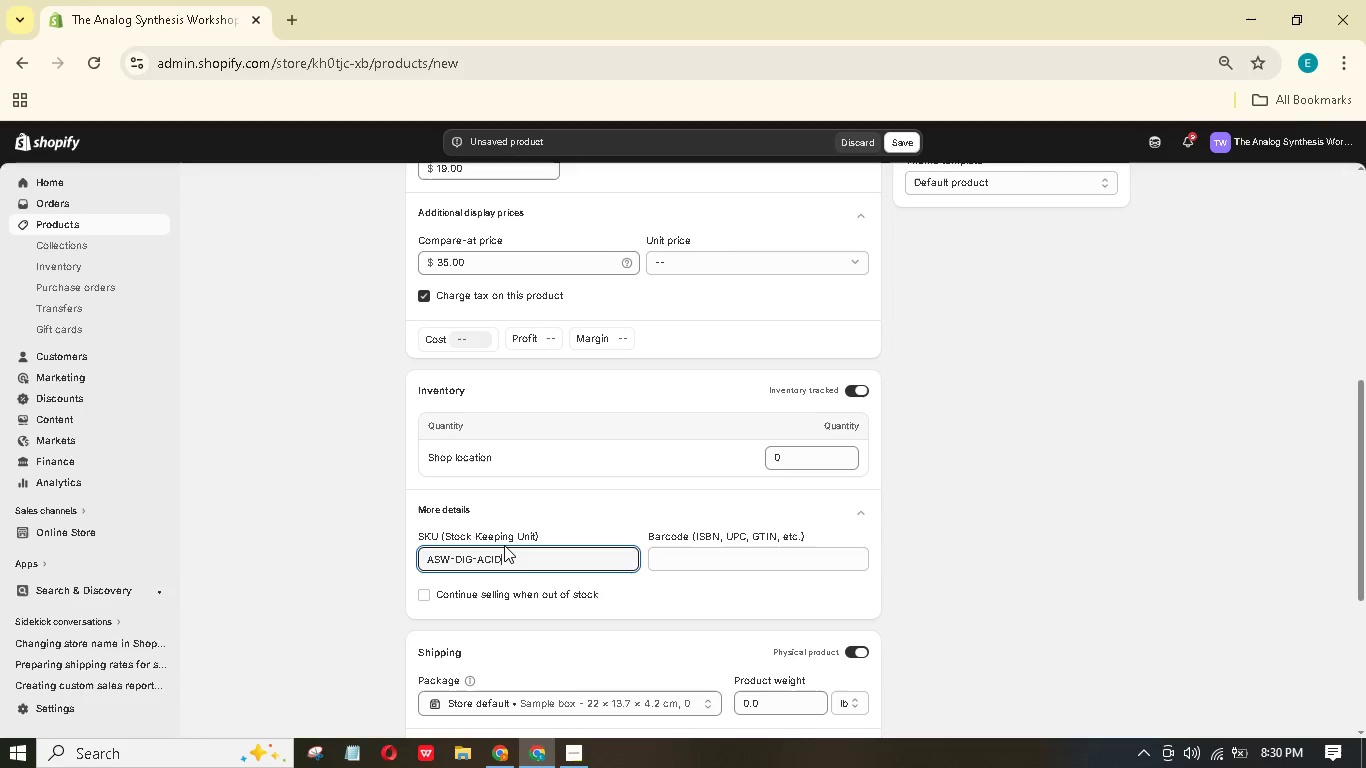 
scroll: coordinate [734, 527], scroll_direction: down, amount: 2.0
 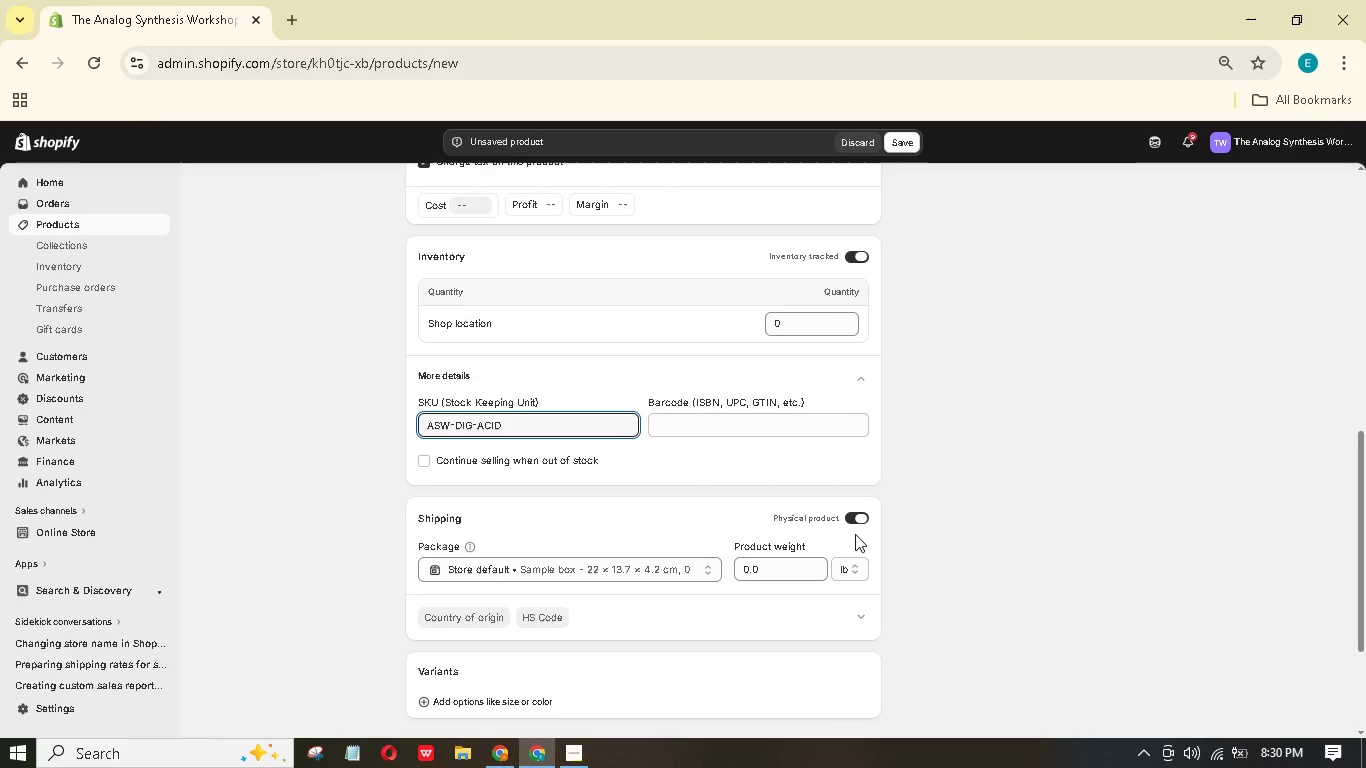 
left_click([863, 526])
 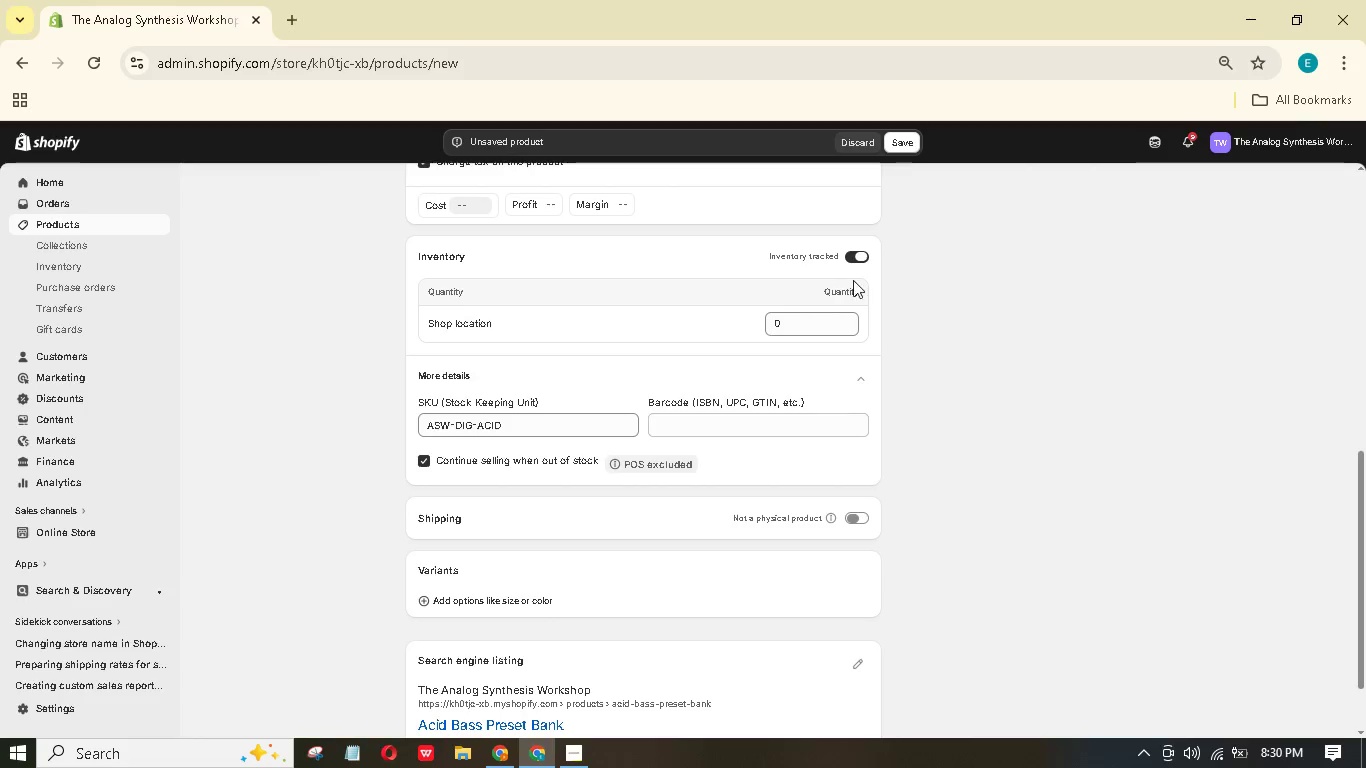 
wait(9.12)
 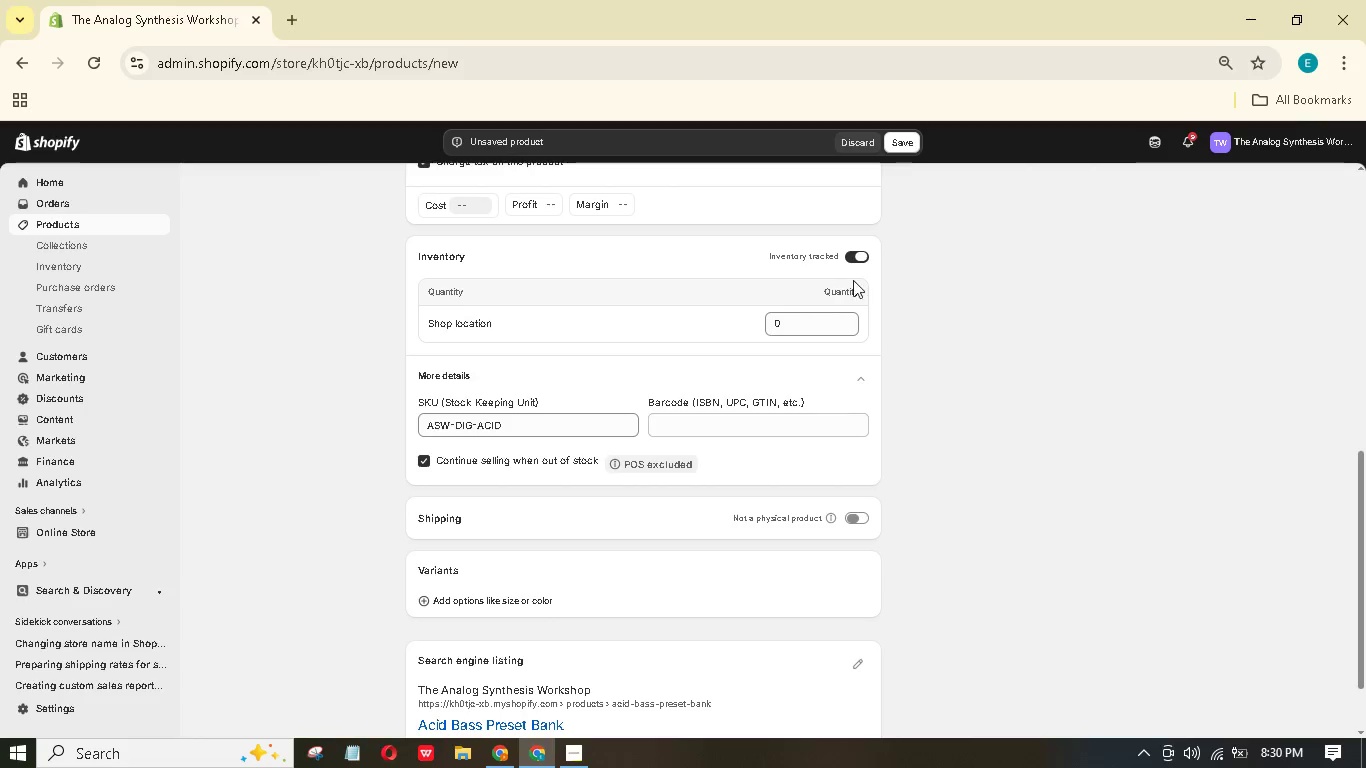 
left_click([851, 264])
 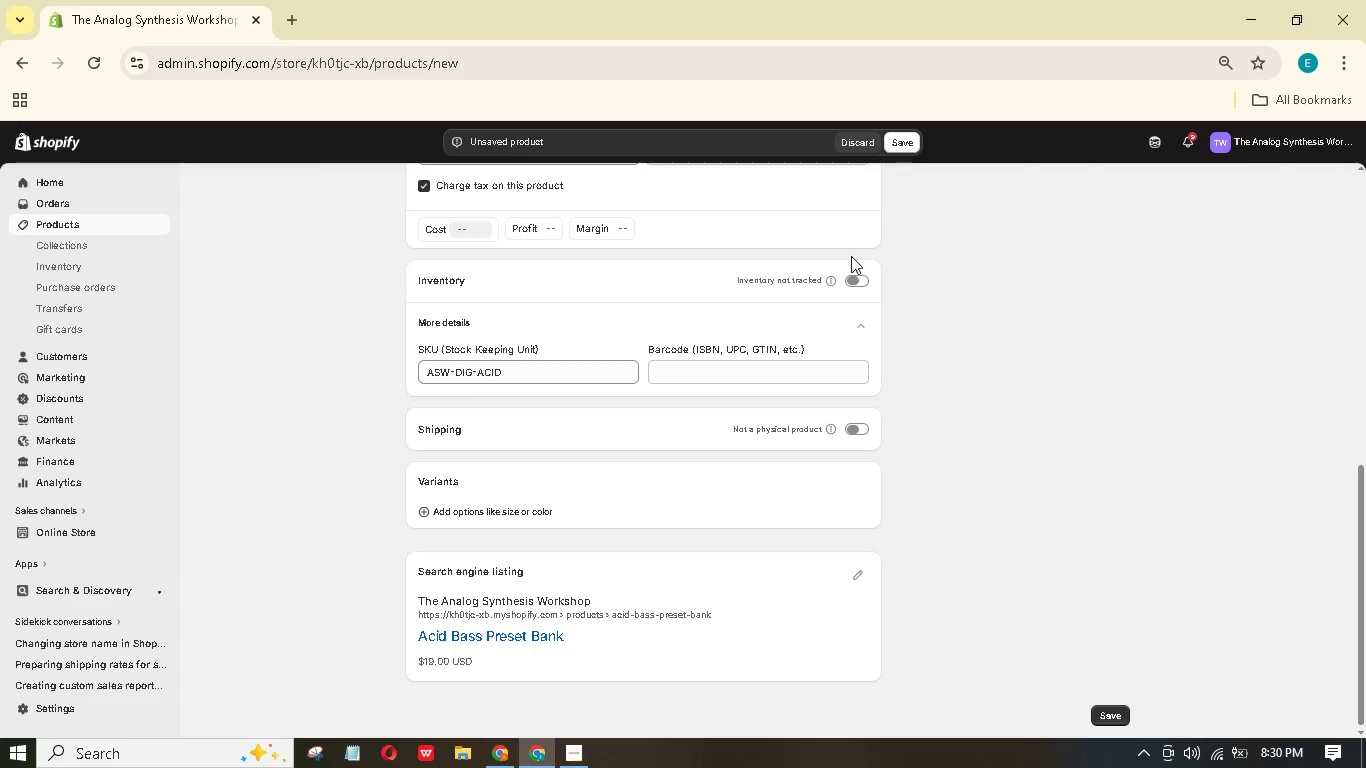 
wait(16.97)
 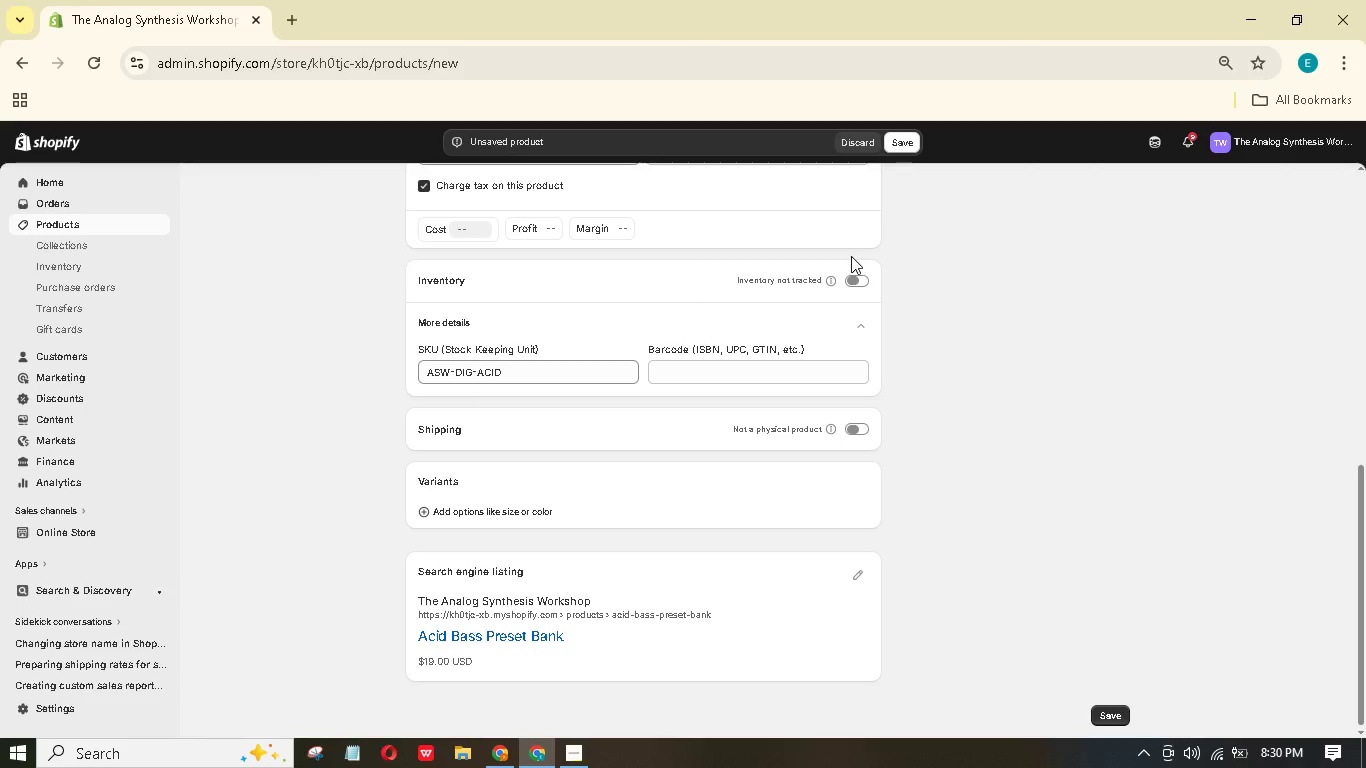 
left_click([853, 579])
 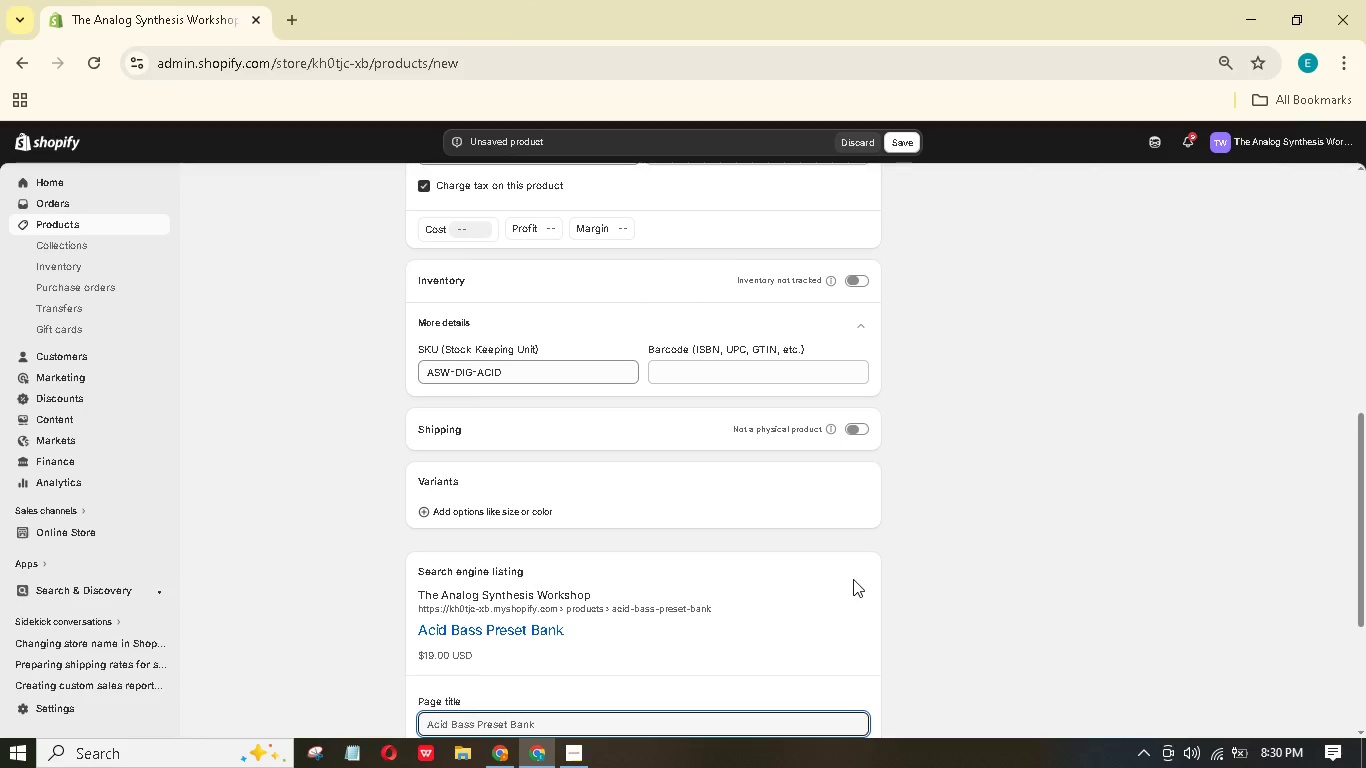 
scroll: coordinate [780, 619], scroll_direction: down, amount: 2.0
 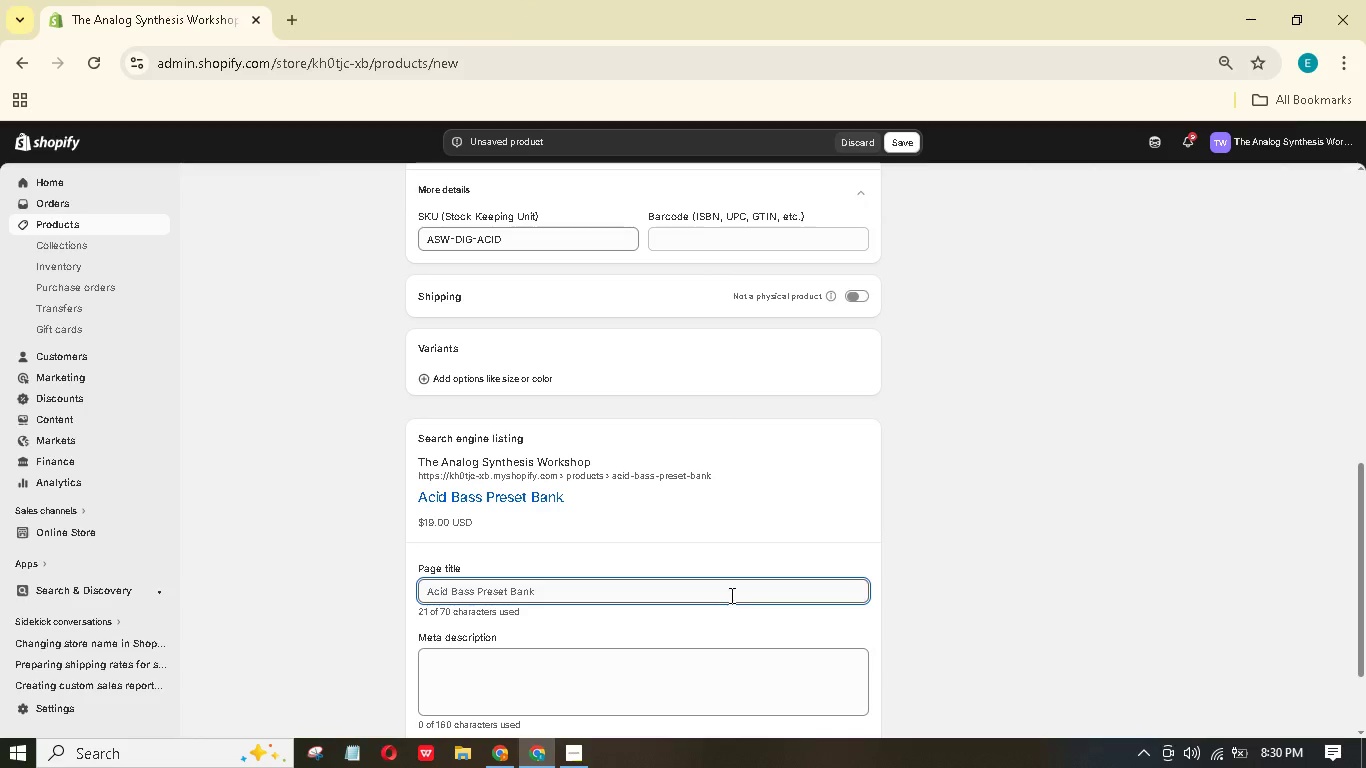 
left_click([730, 595])
 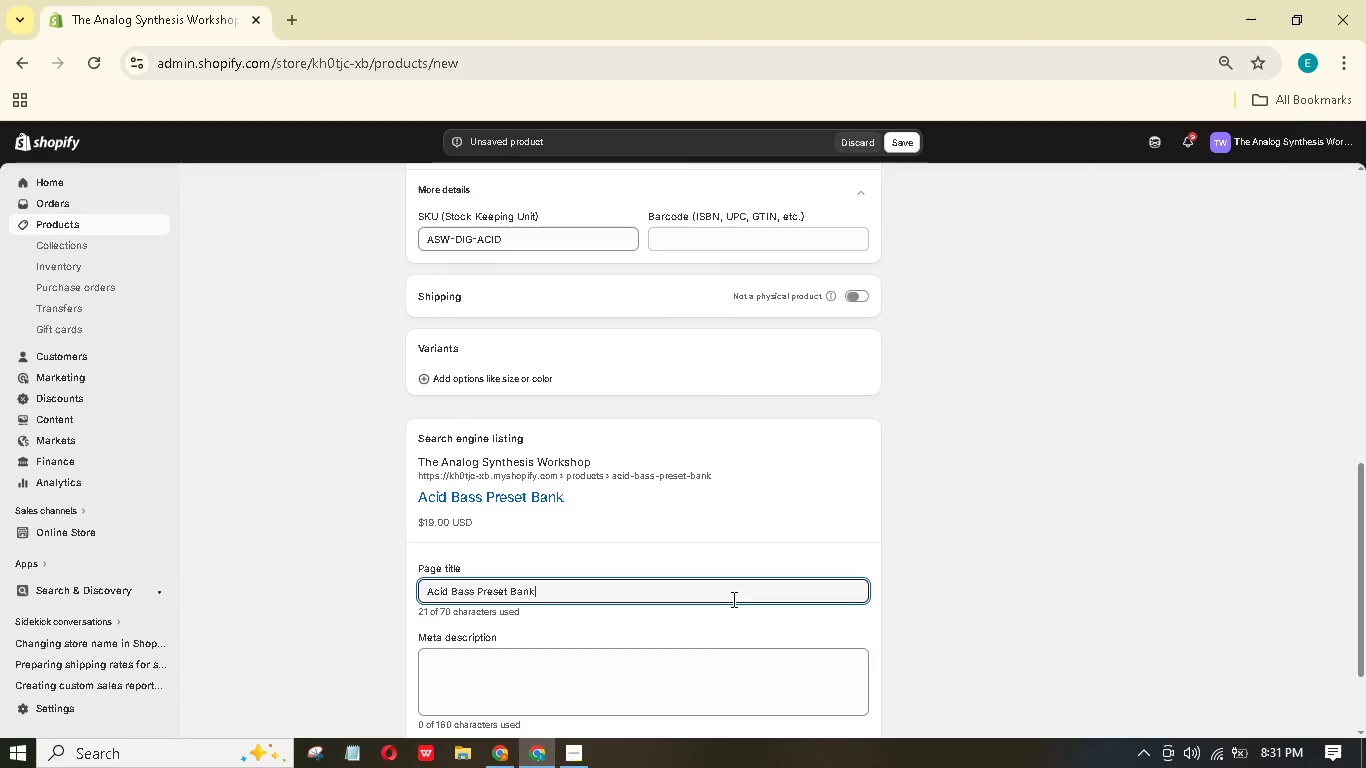 
type( - Vital $)
key(Backspace)
type(& Srum | 30 Paths)
 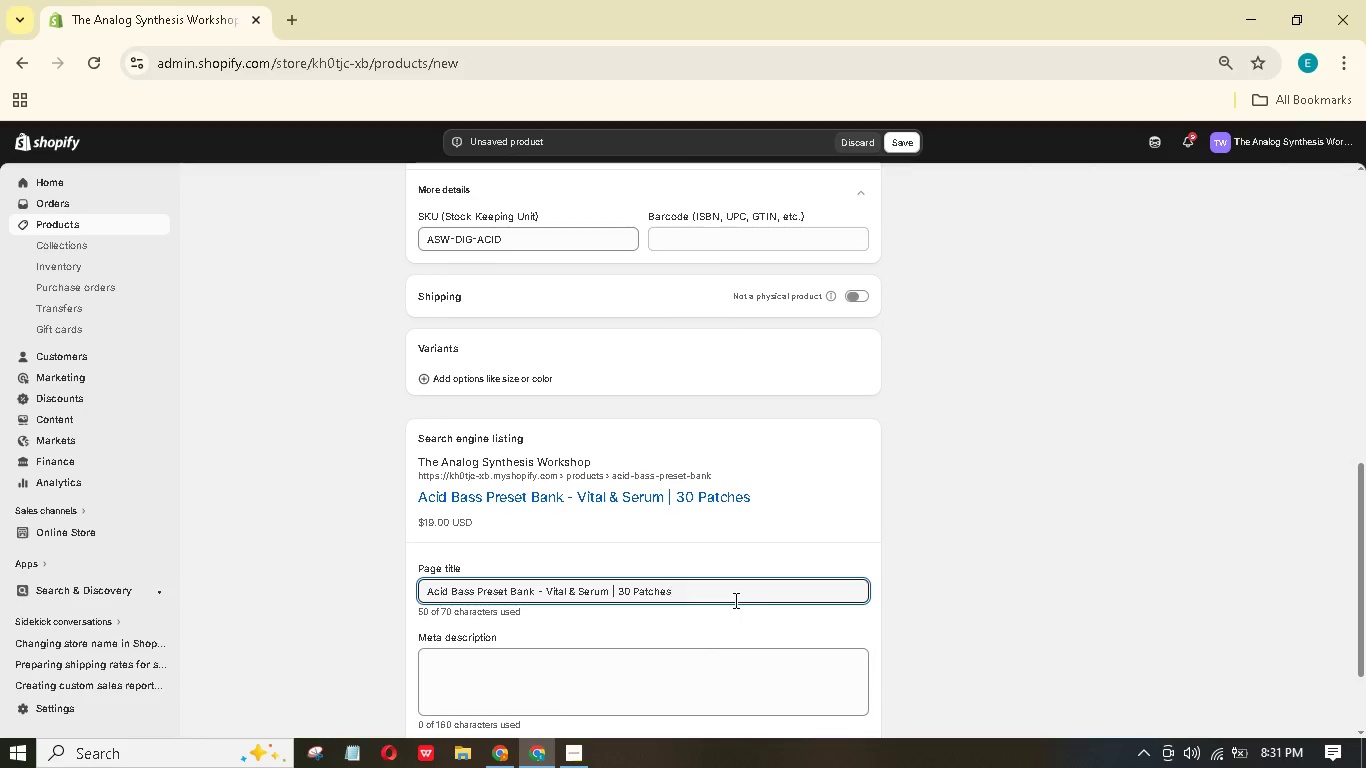 
 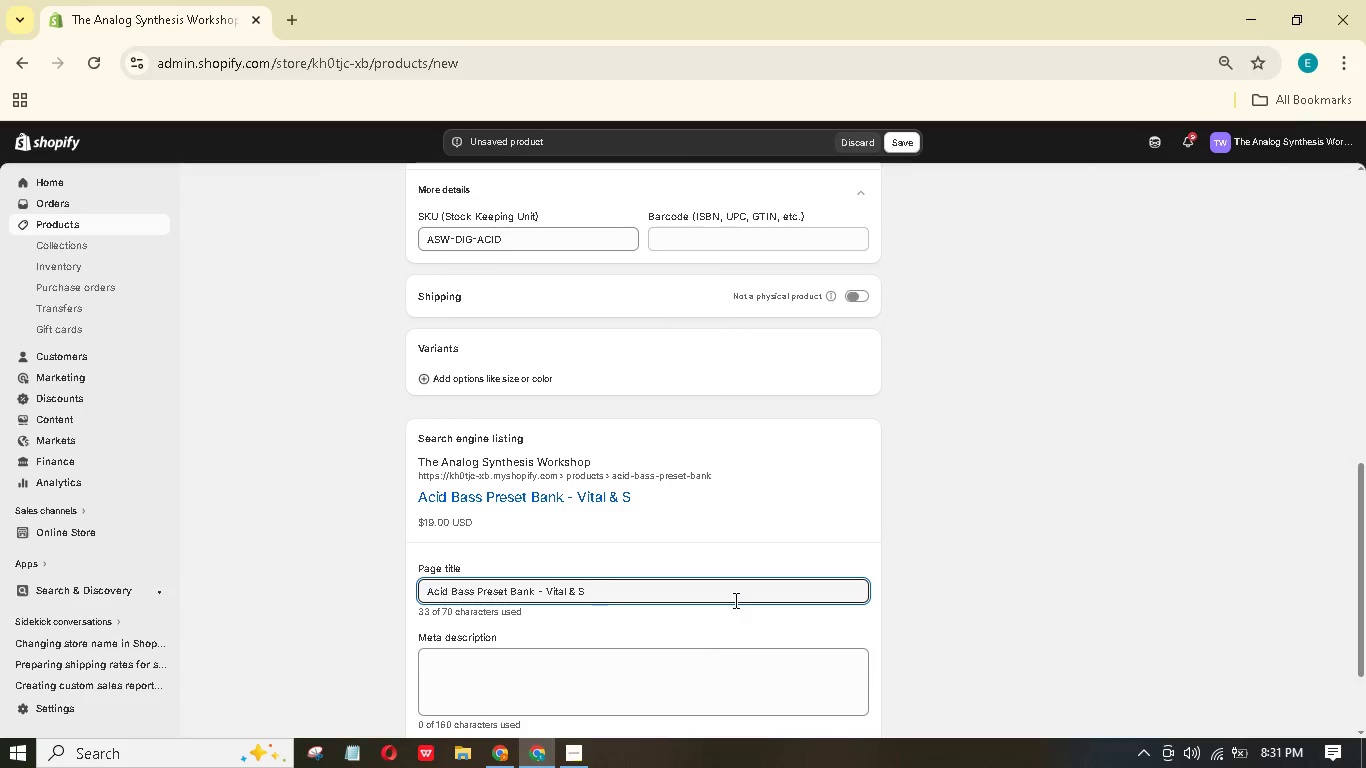 
hold_key(key=E, duration=0.34)
 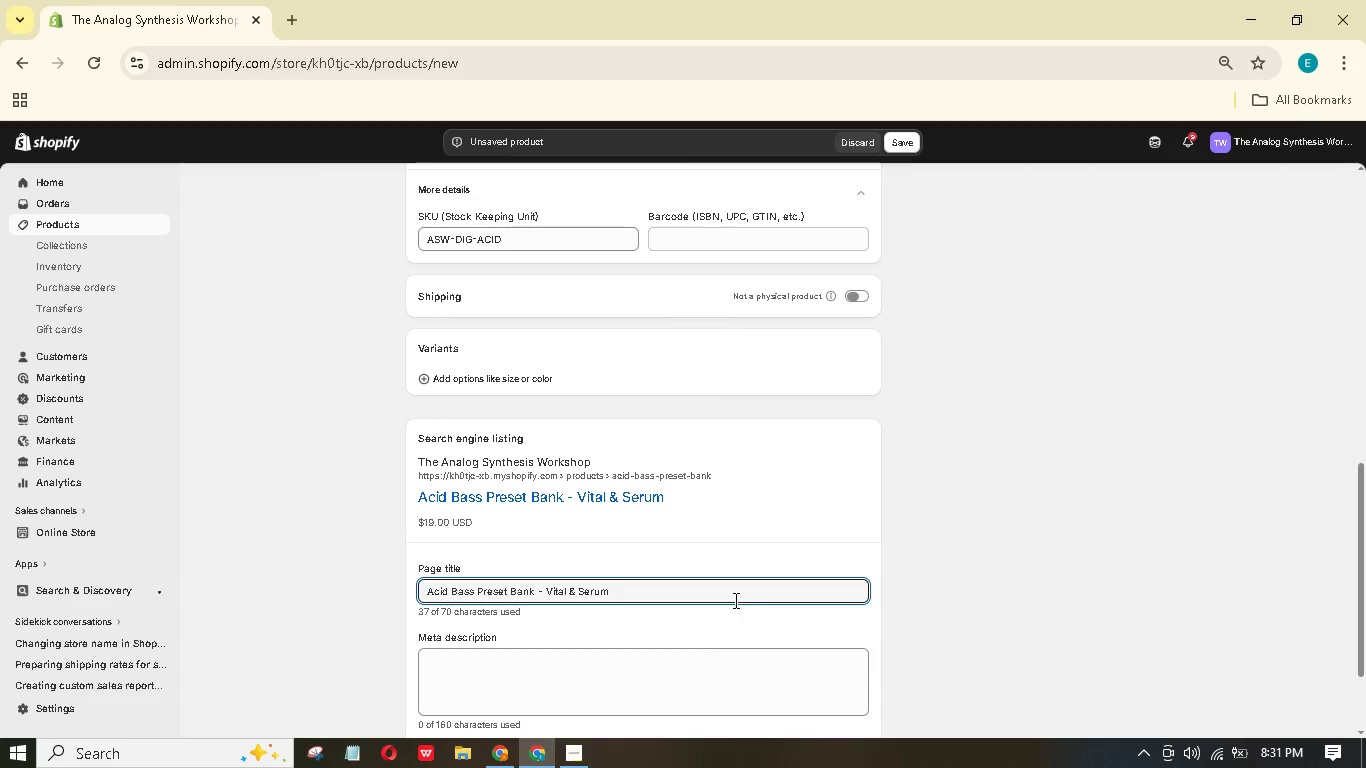 
hold_key(key=C, duration=0.41)
 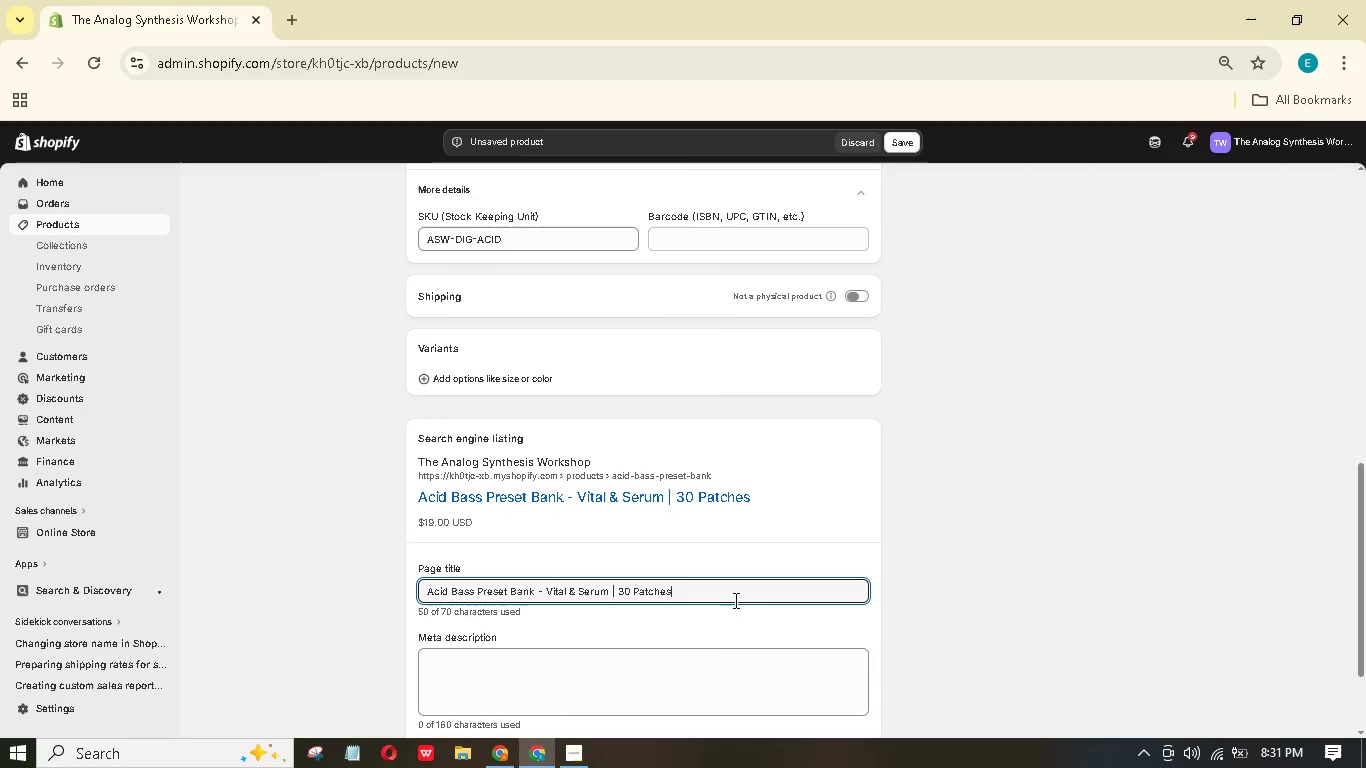 
hold_key(key=E, duration=0.31)
 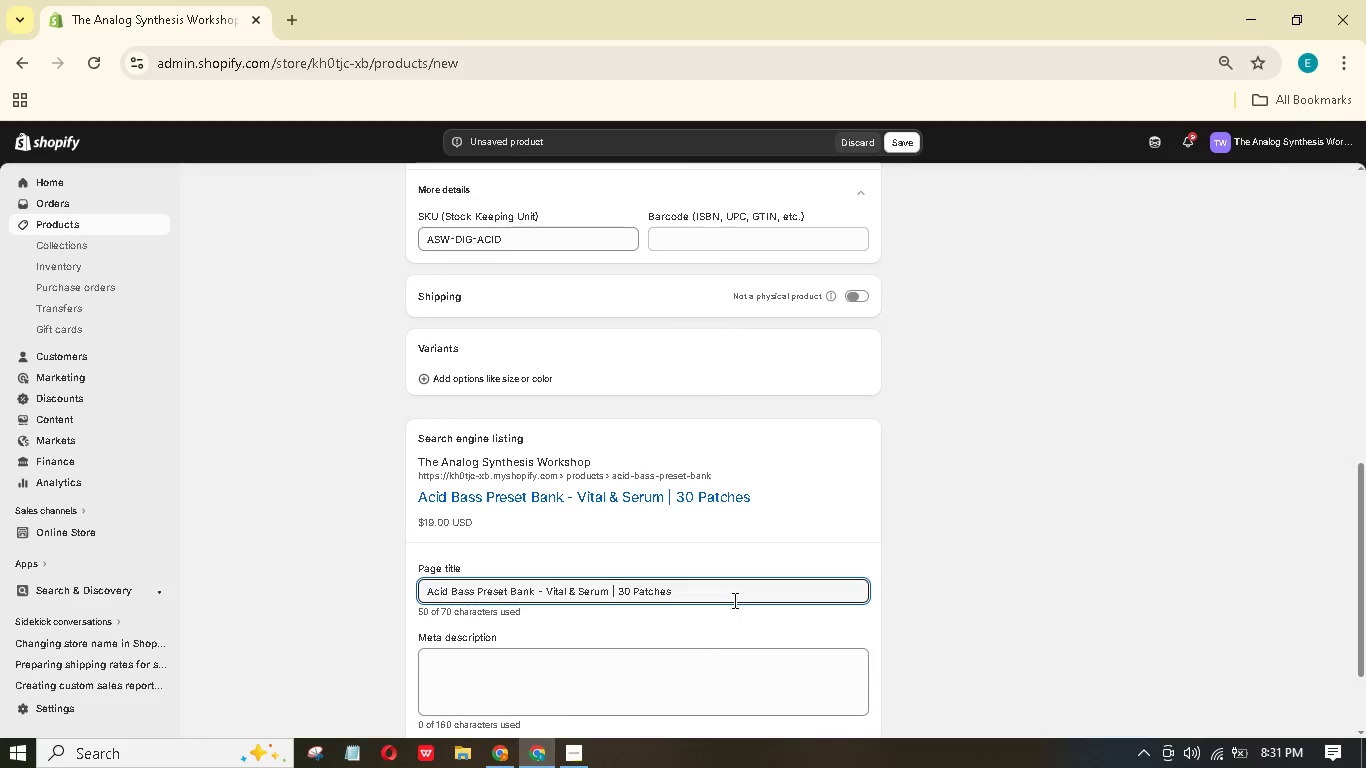 
scroll: coordinate [733, 600], scroll_direction: down, amount: 1.0
 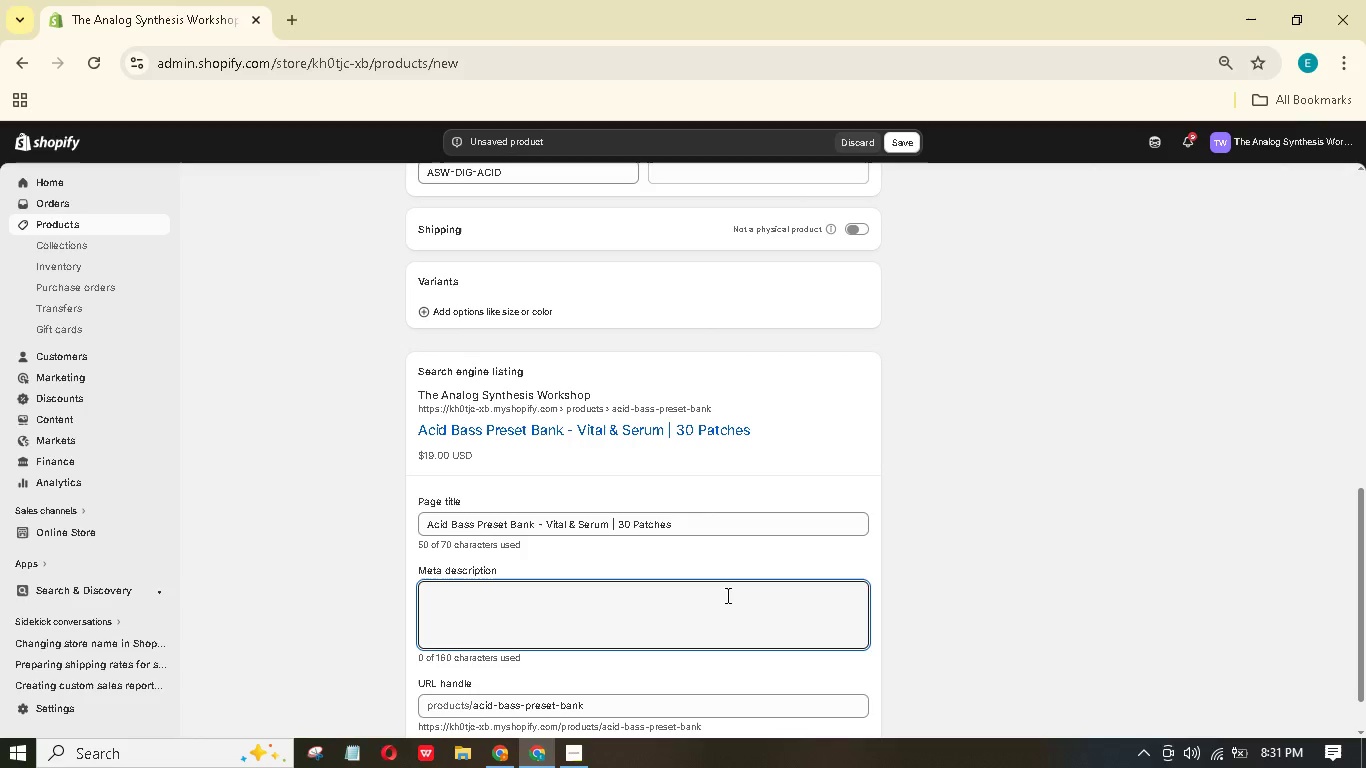 
type(30 )
 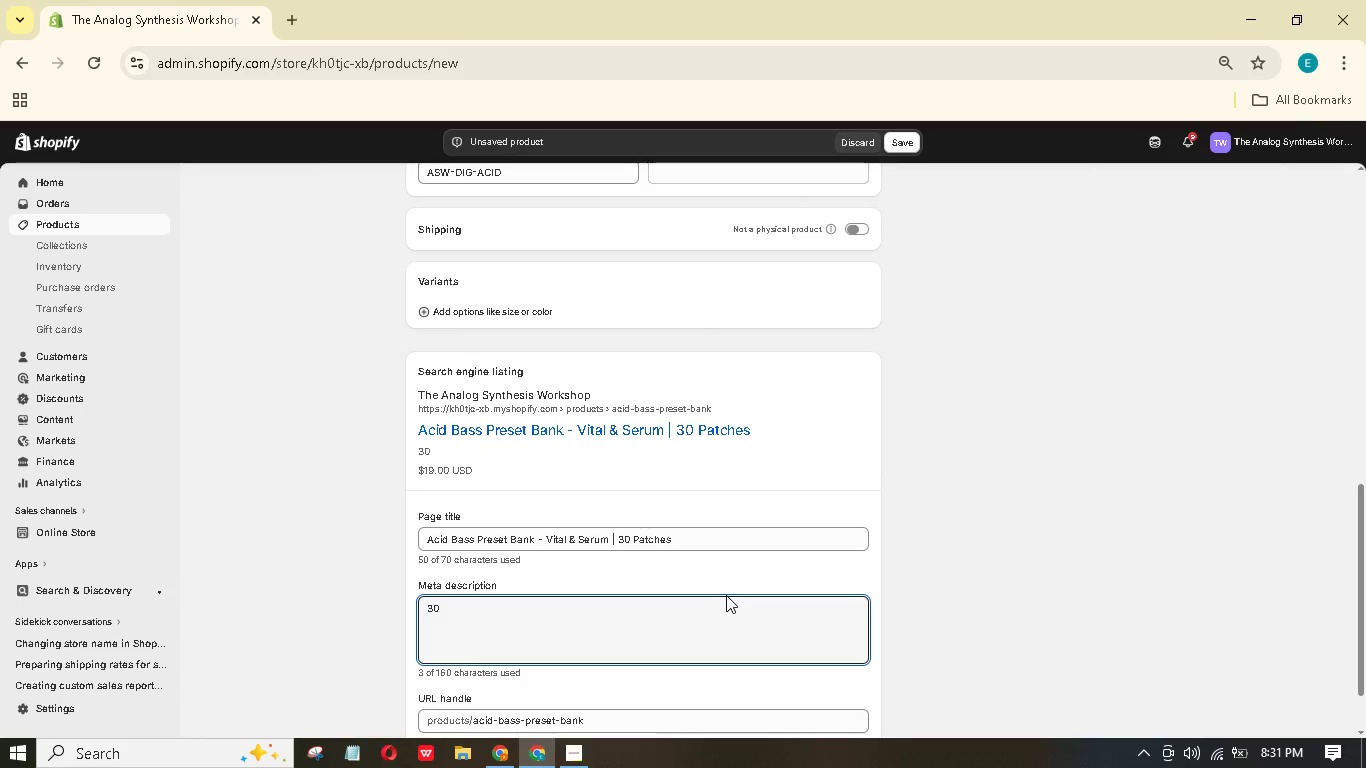 
wait(5.36)
 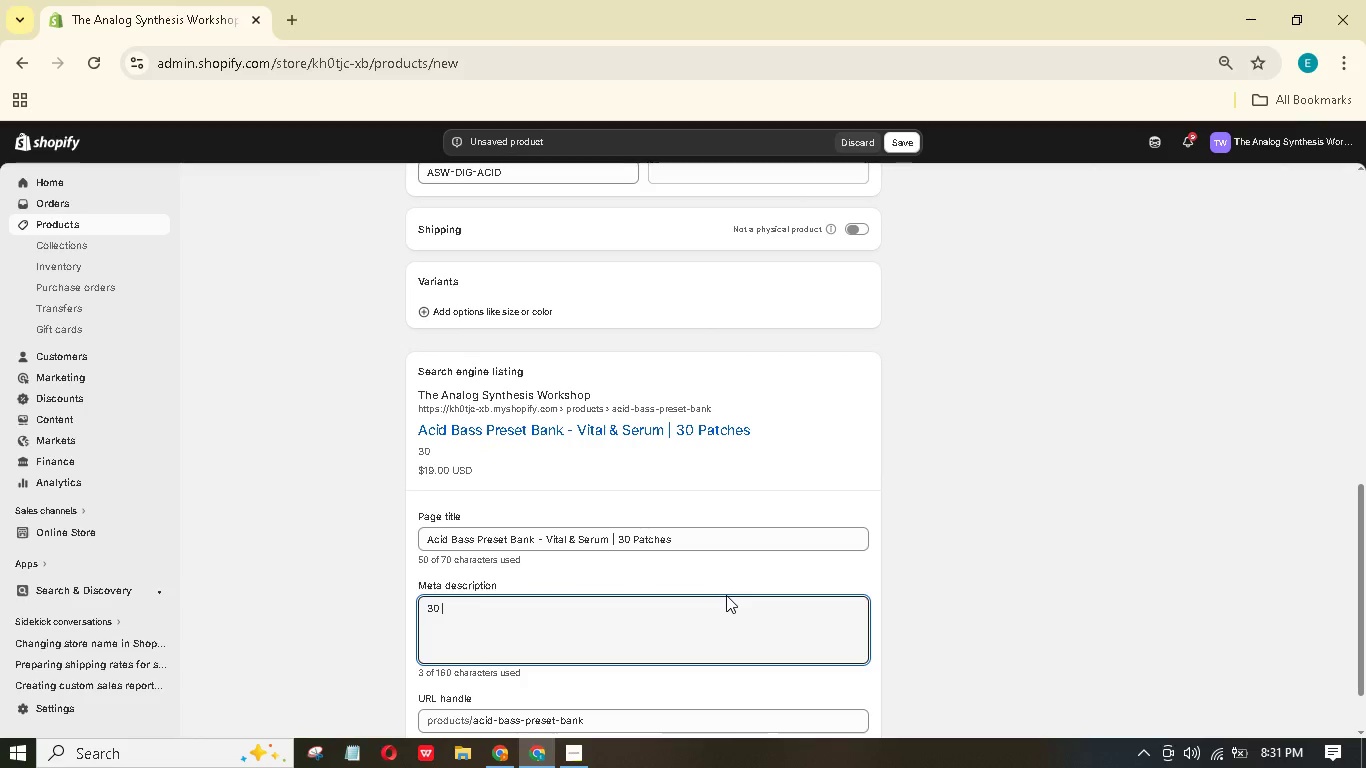 
type(suelchy id bss prets or vital nd erum. Modeled on TB-303 charactr)
 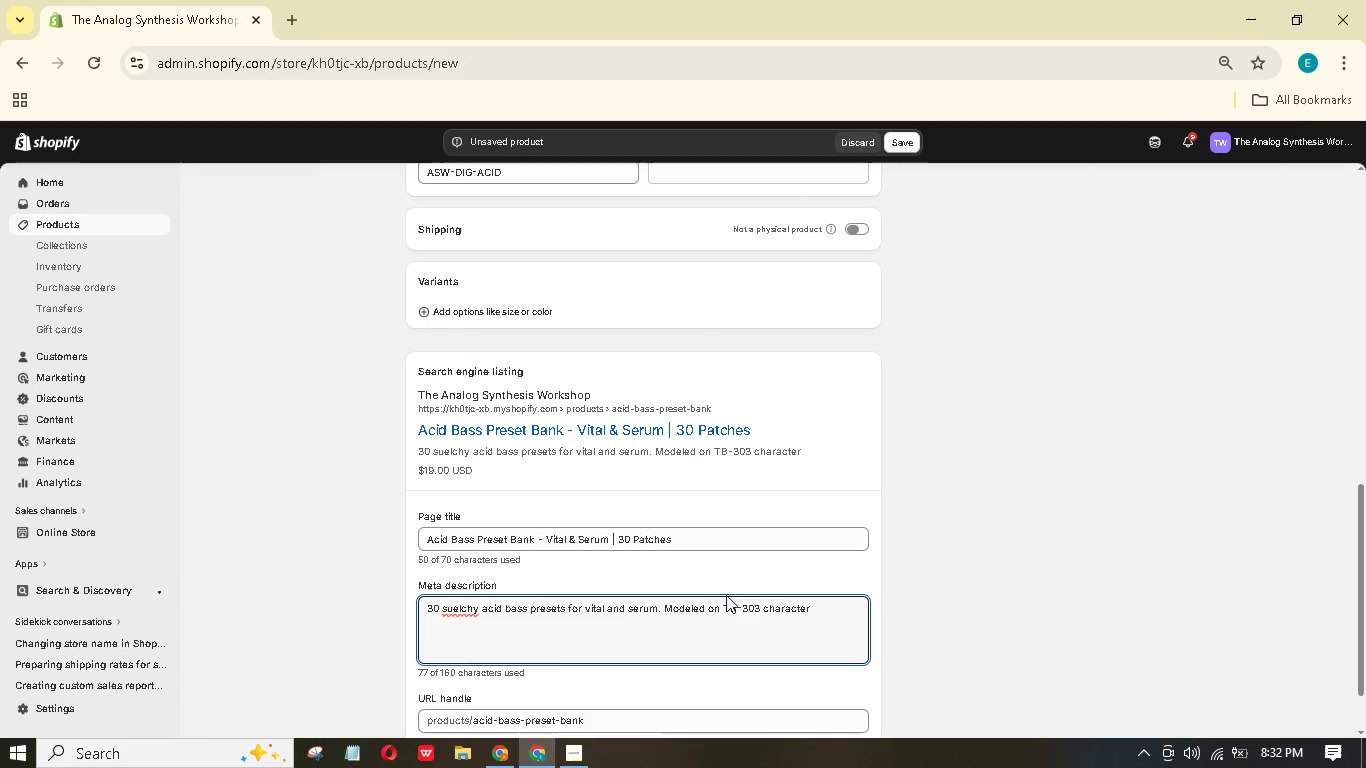 
hold_key(key=F, duration=0.42)
 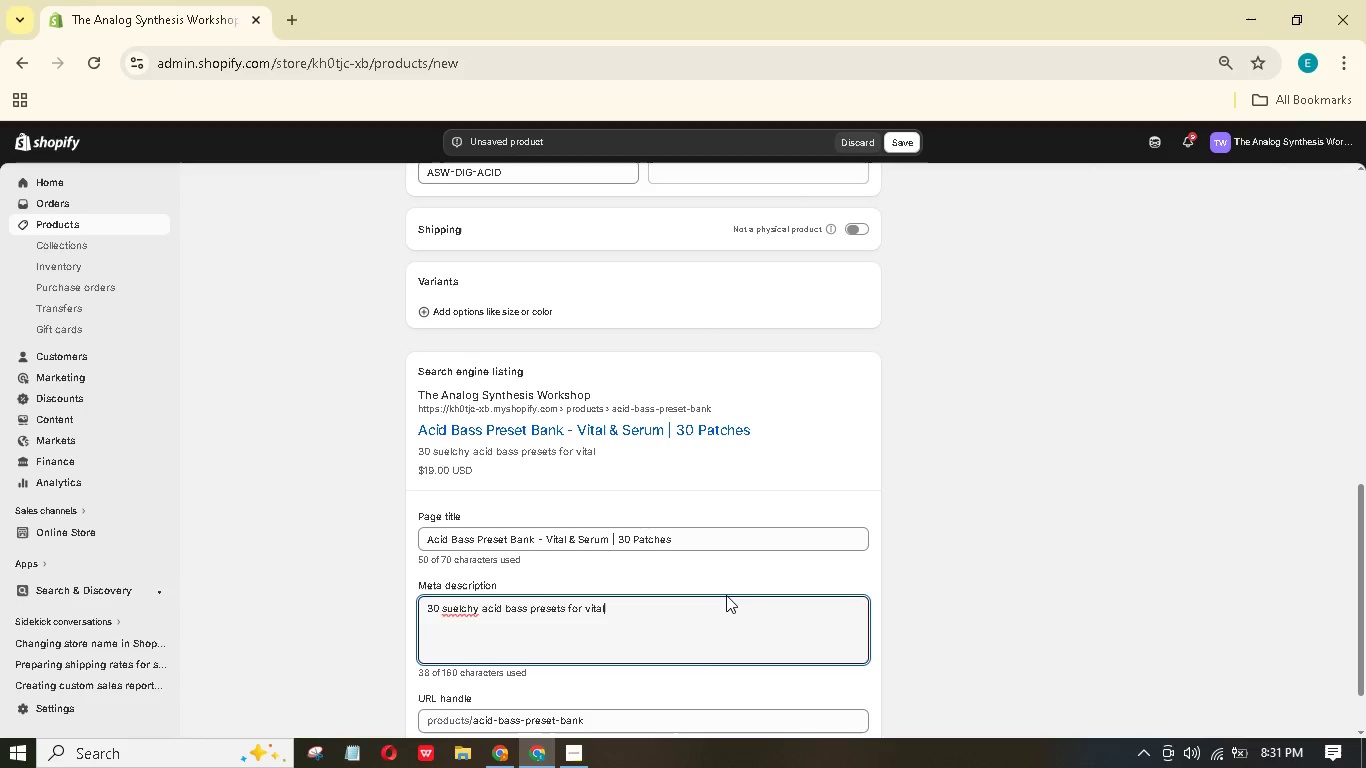 
hold_key(key=E, duration=0.39)
 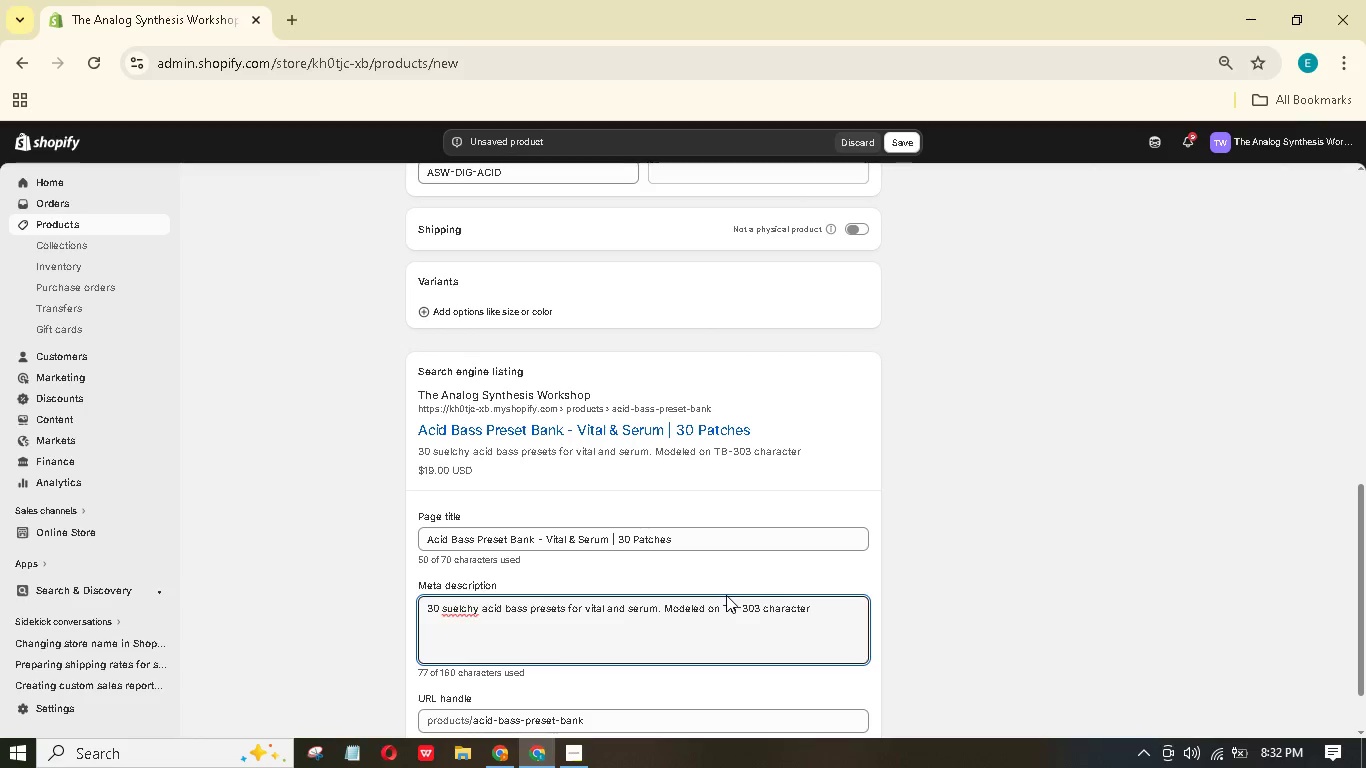 
key(Period)
 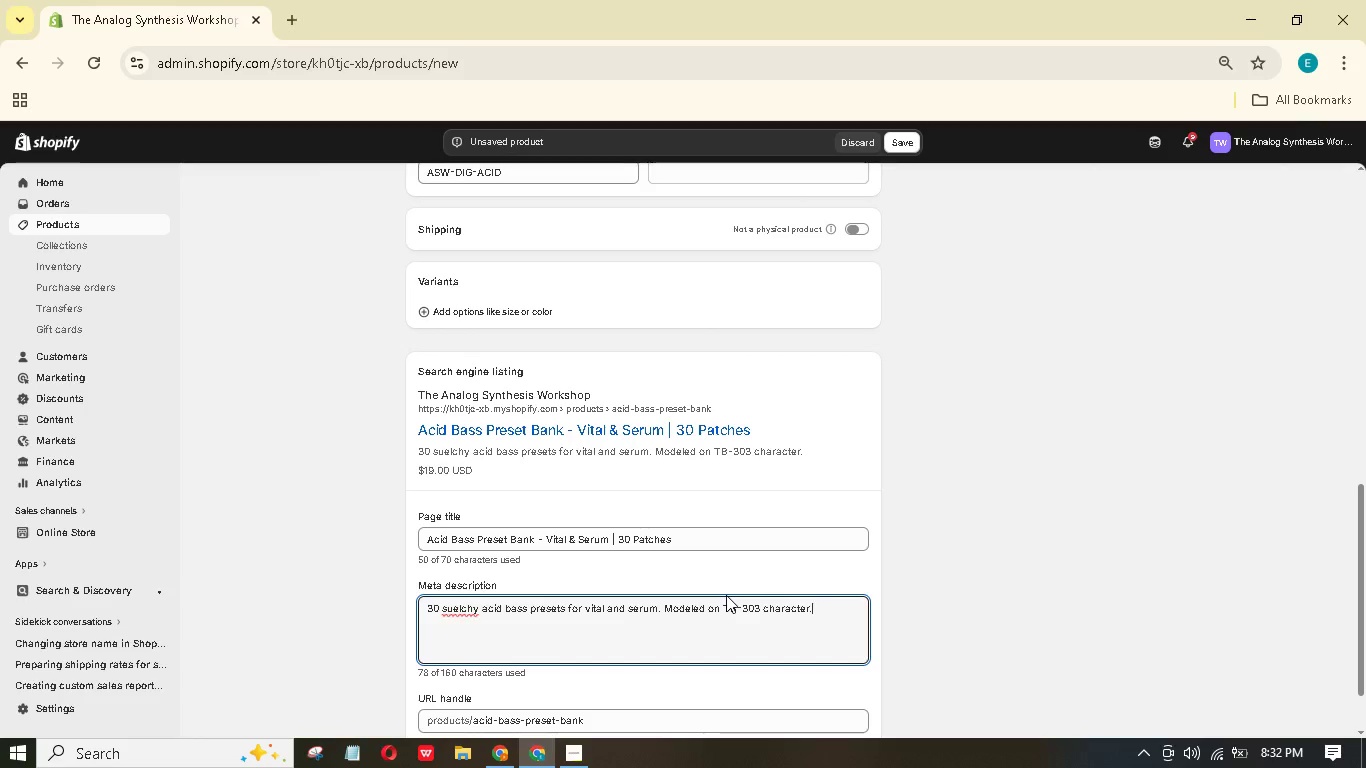 
key(Space)
 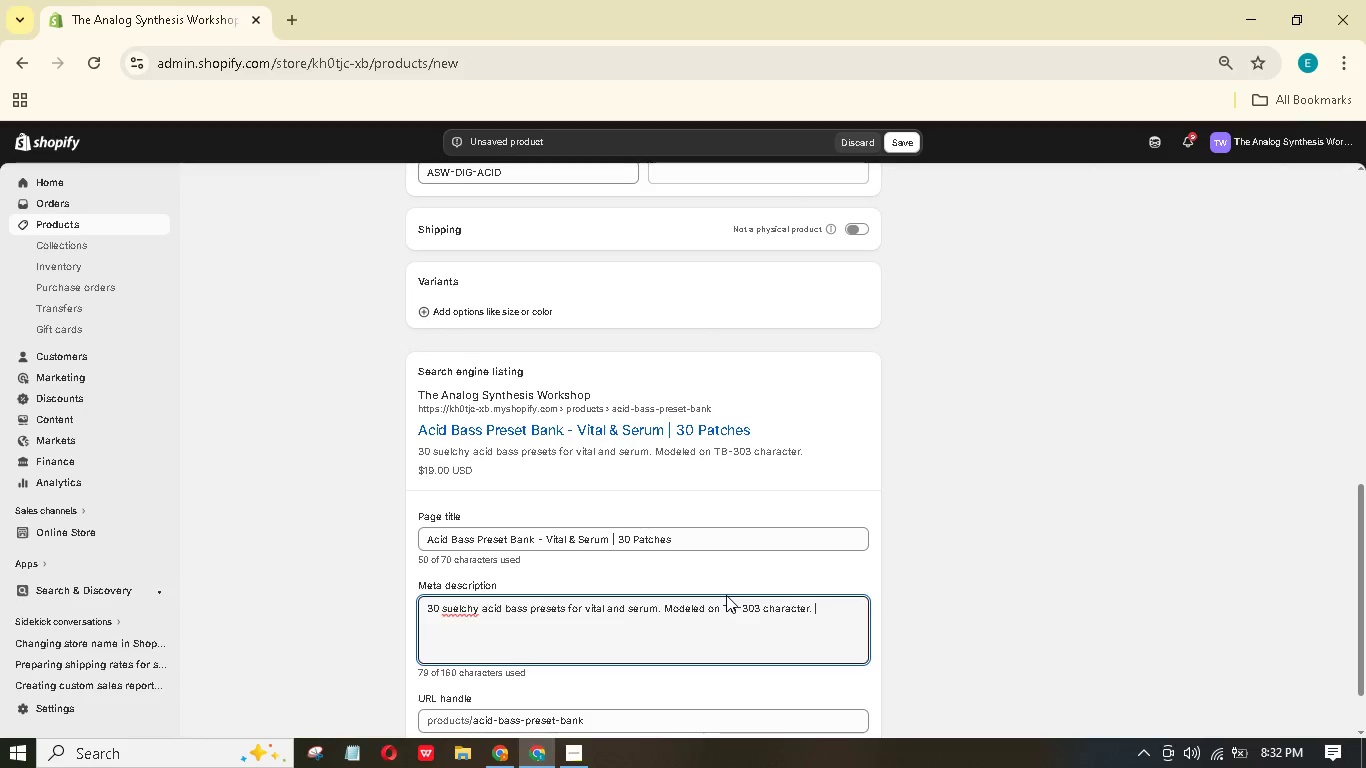 
hold_key(key=ShiftLeft, duration=1.5)
 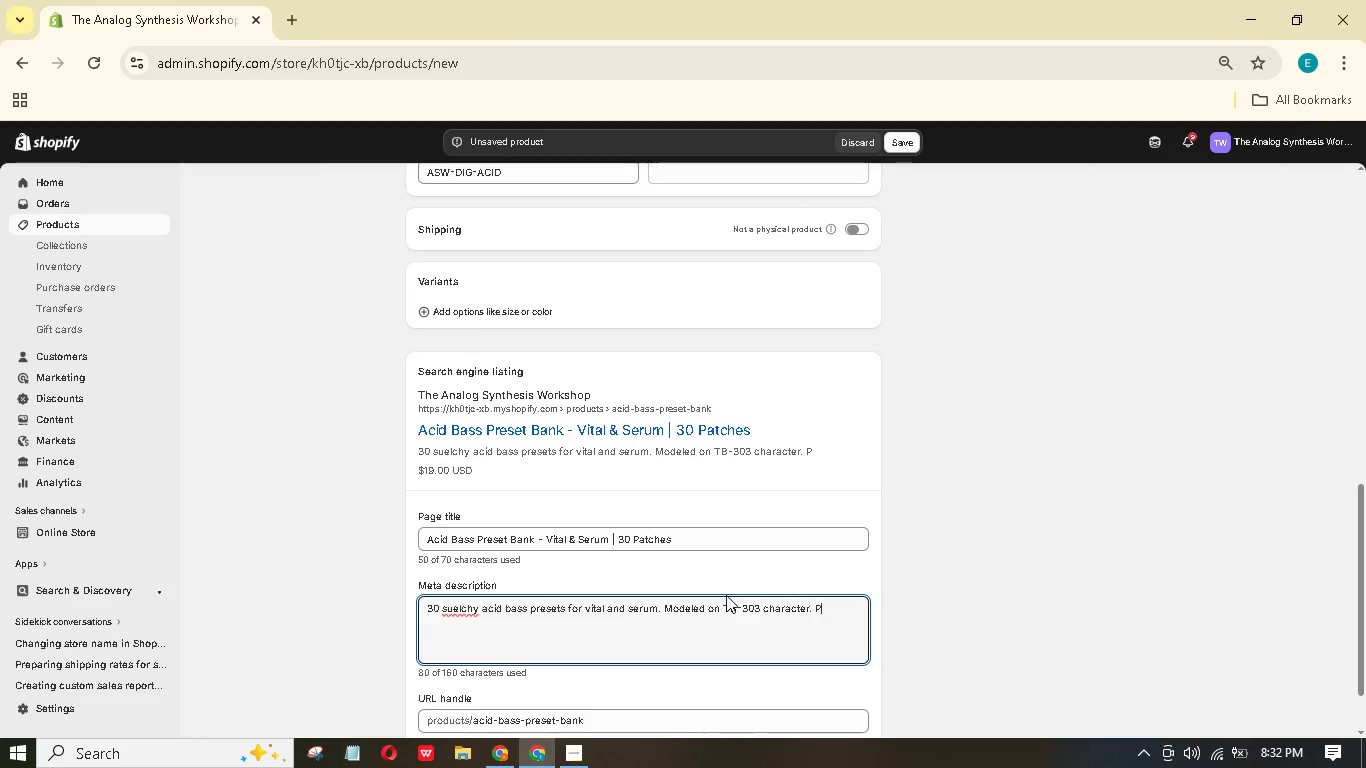 
key(Shift+P)
 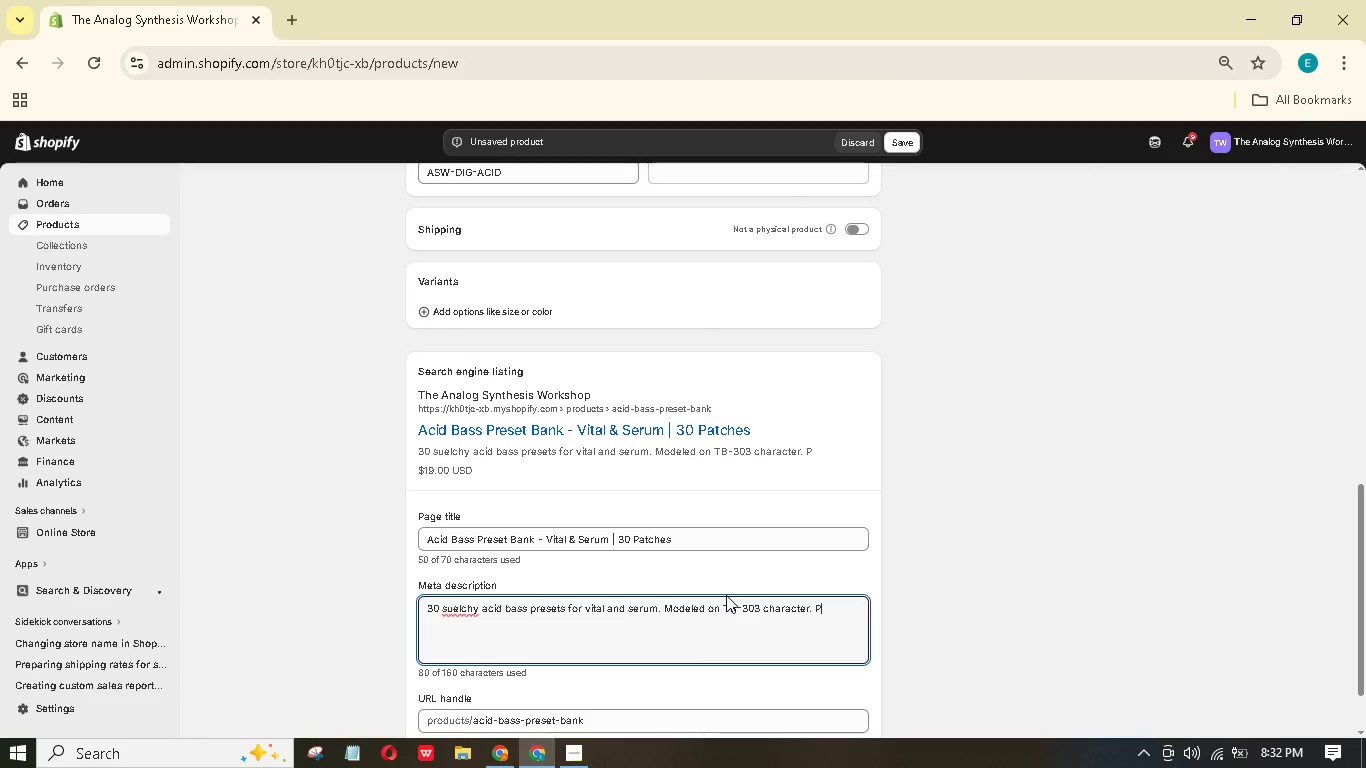 
type(erfct )
 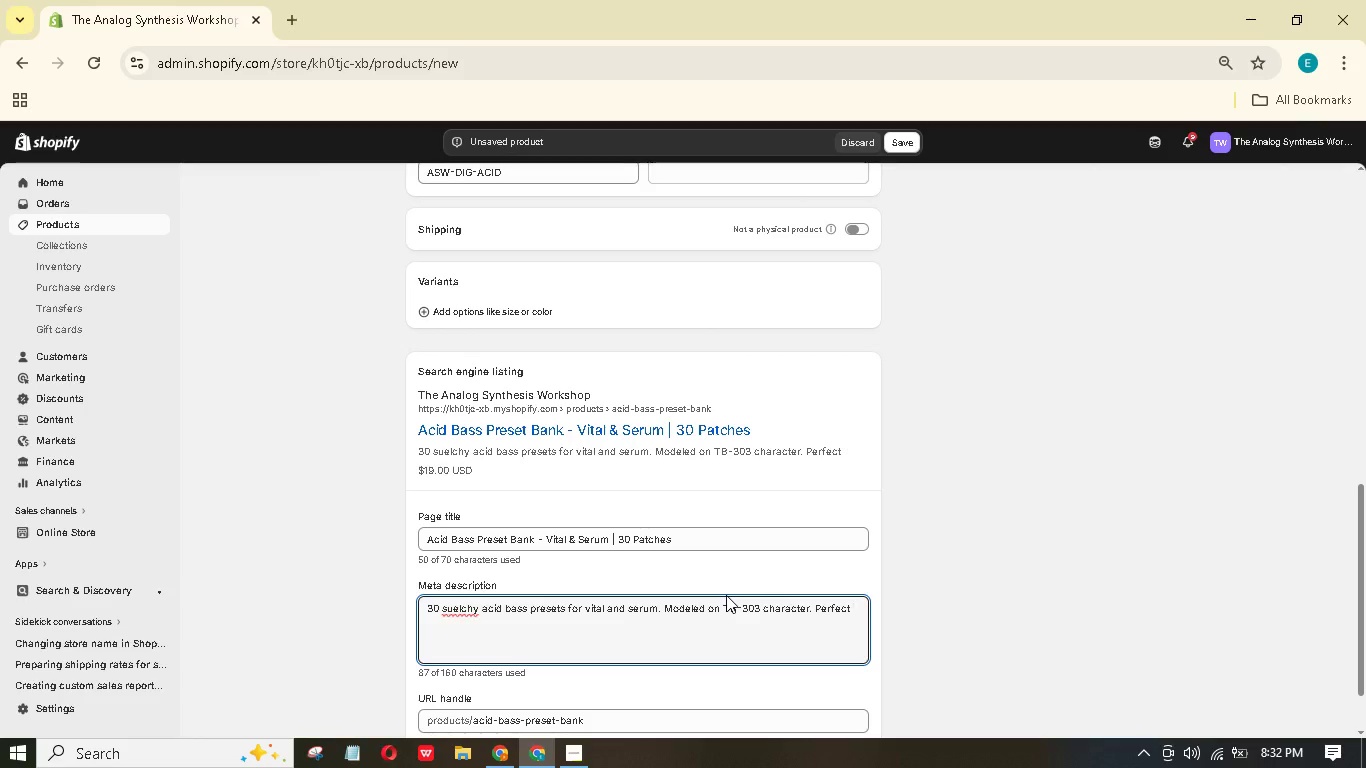 
type(for houe, techno, nd electro)
 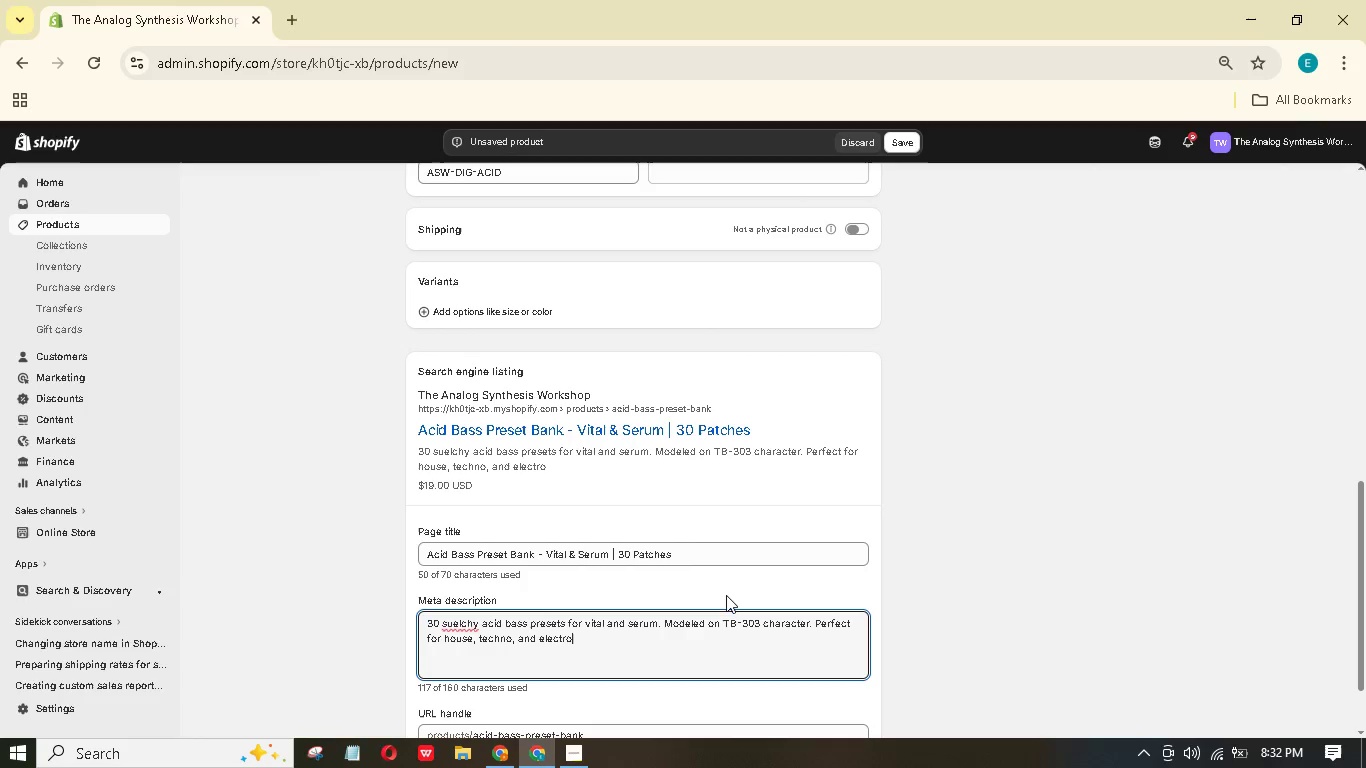 
hold_key(key=S, duration=0.33)
 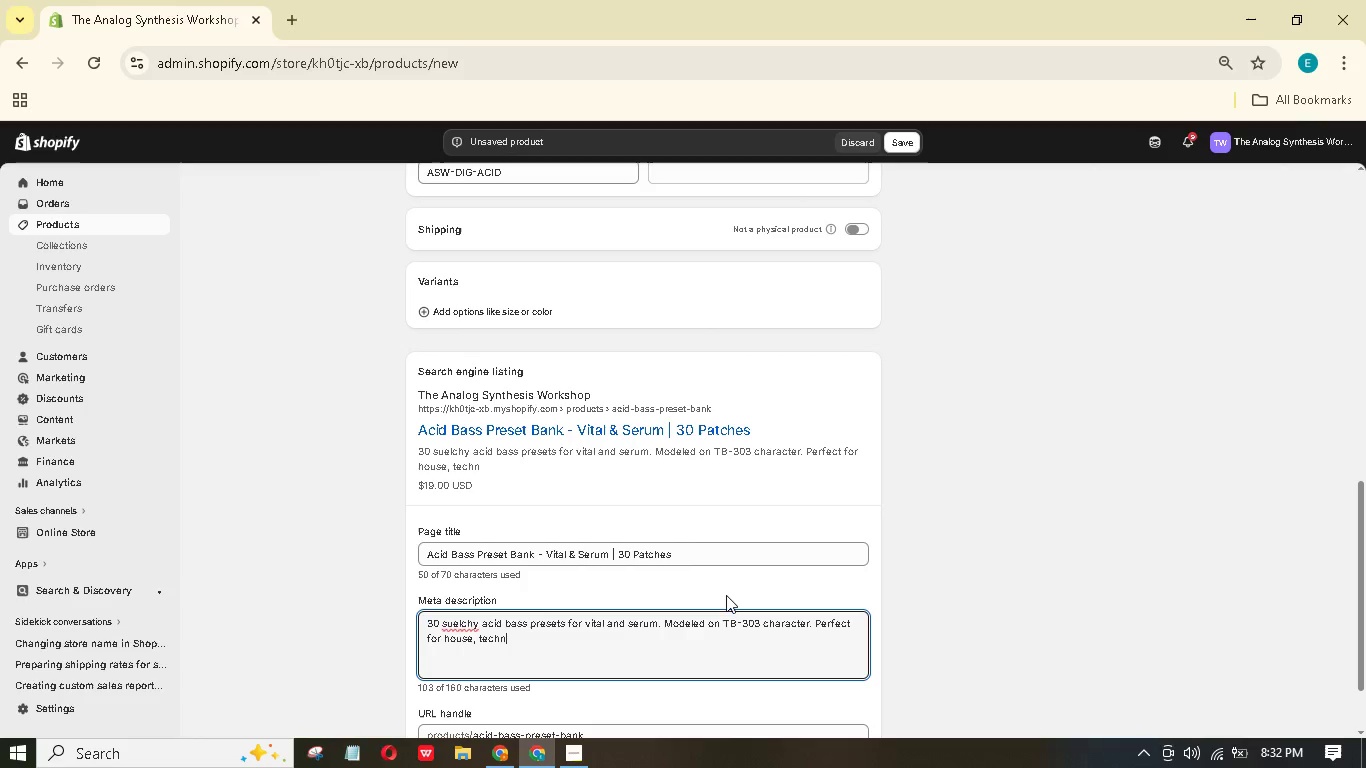 
hold_key(key=A, duration=0.45)
 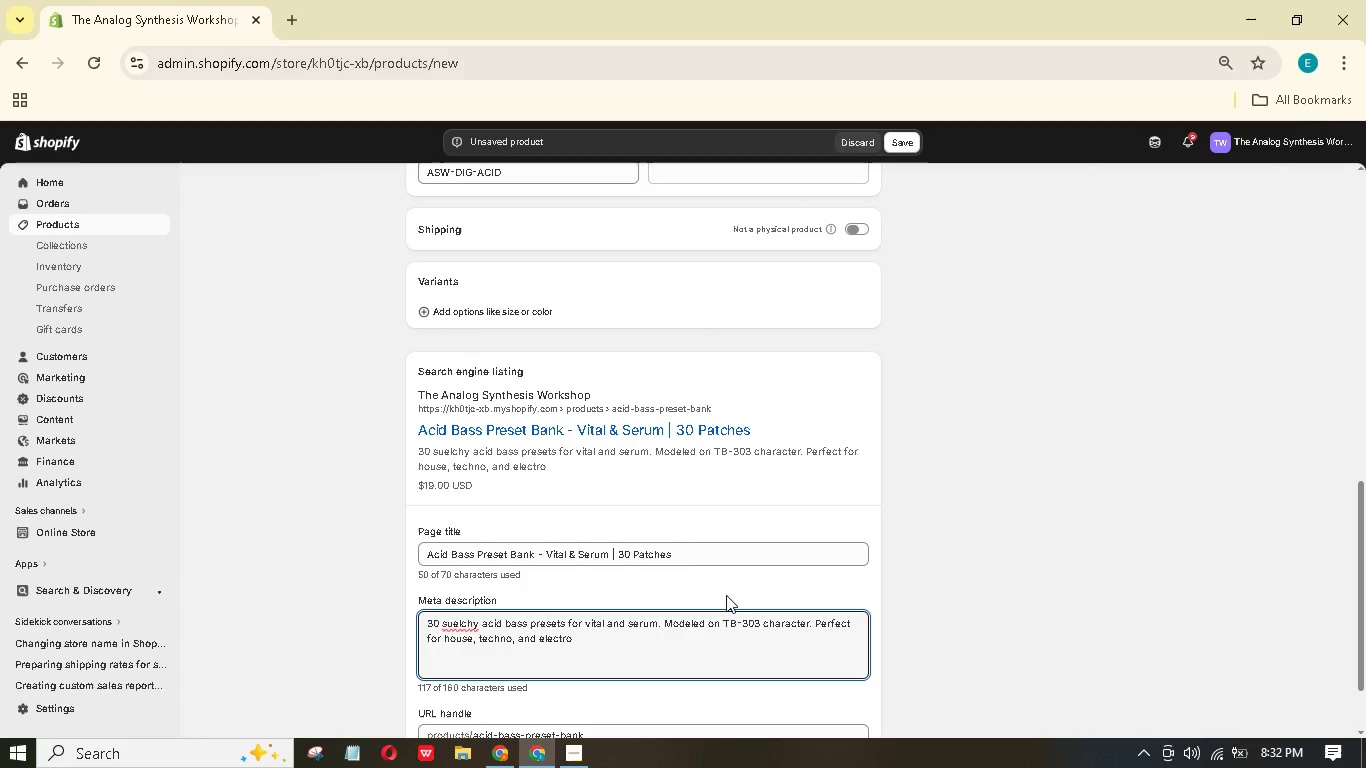 
type(. Downlod.)
 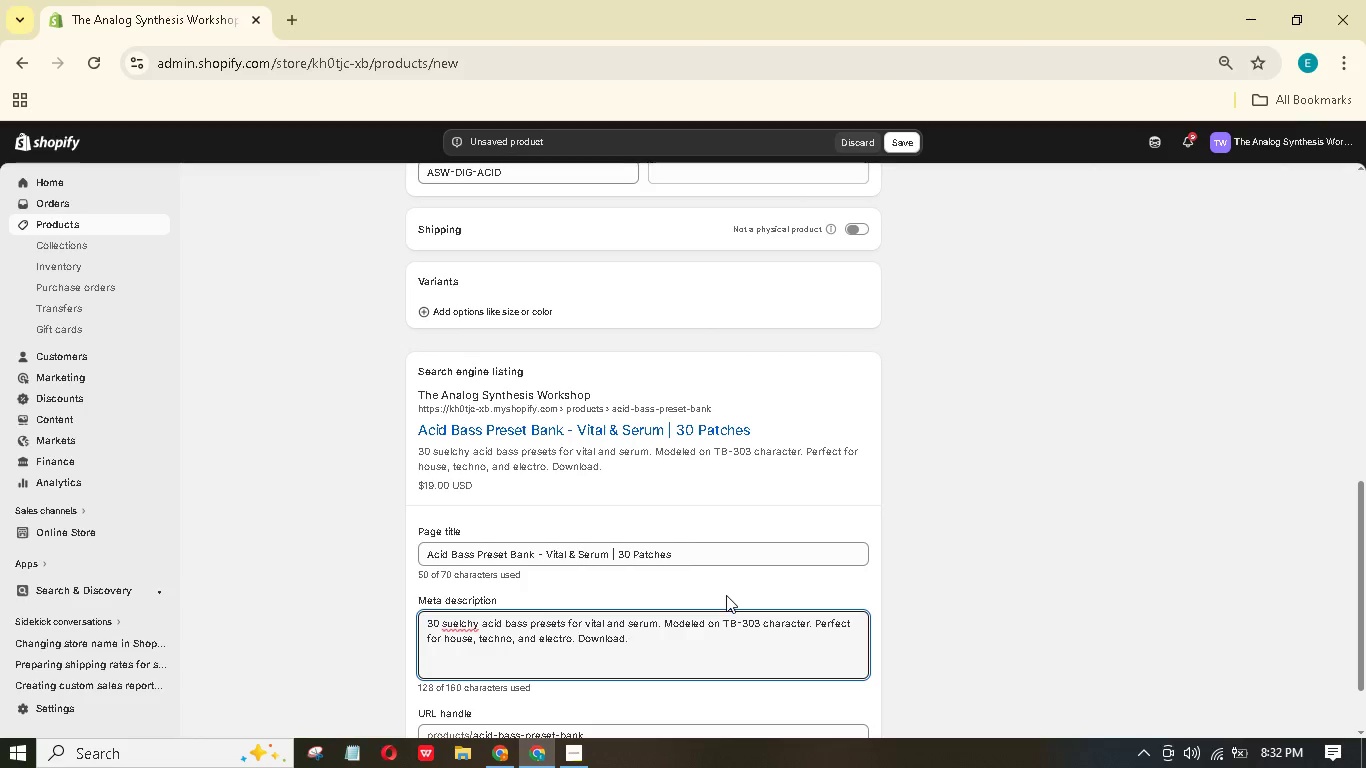 
 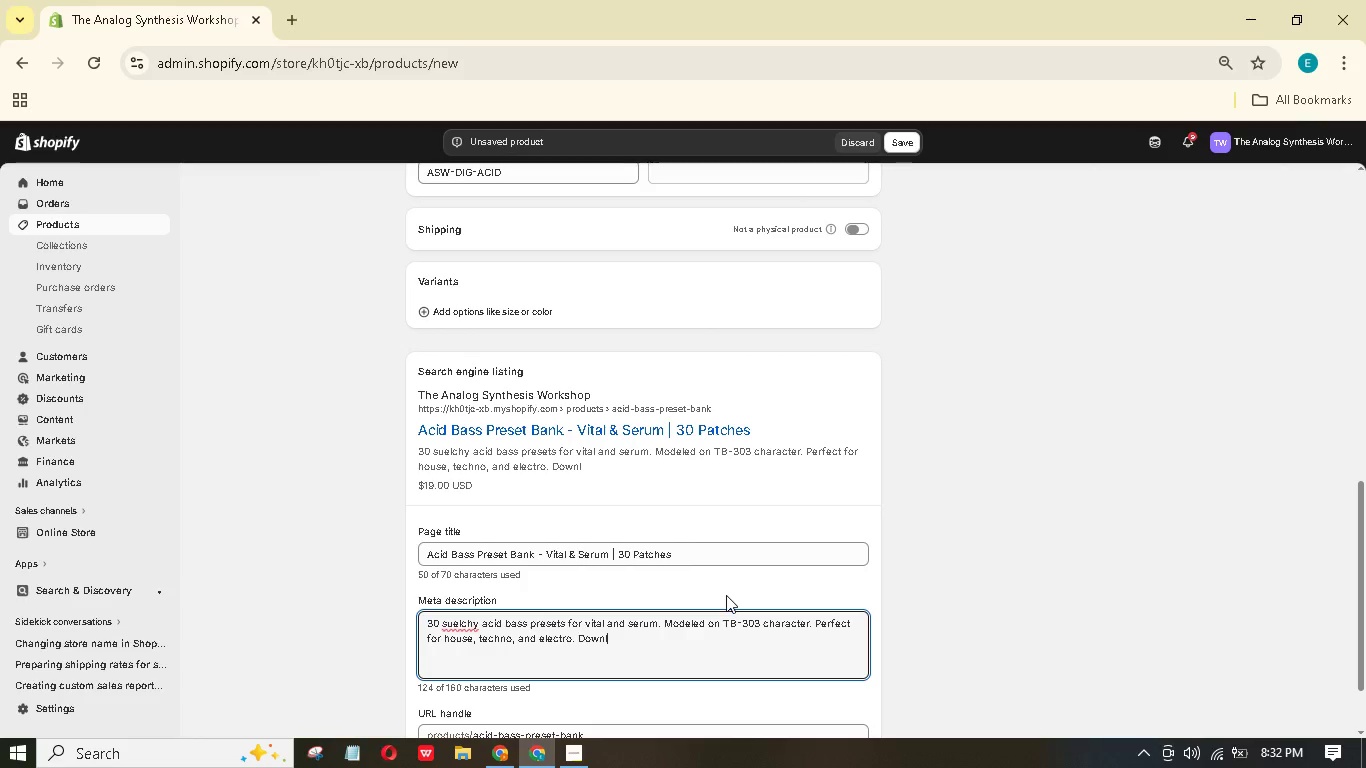 
hold_key(key=A, duration=0.39)
 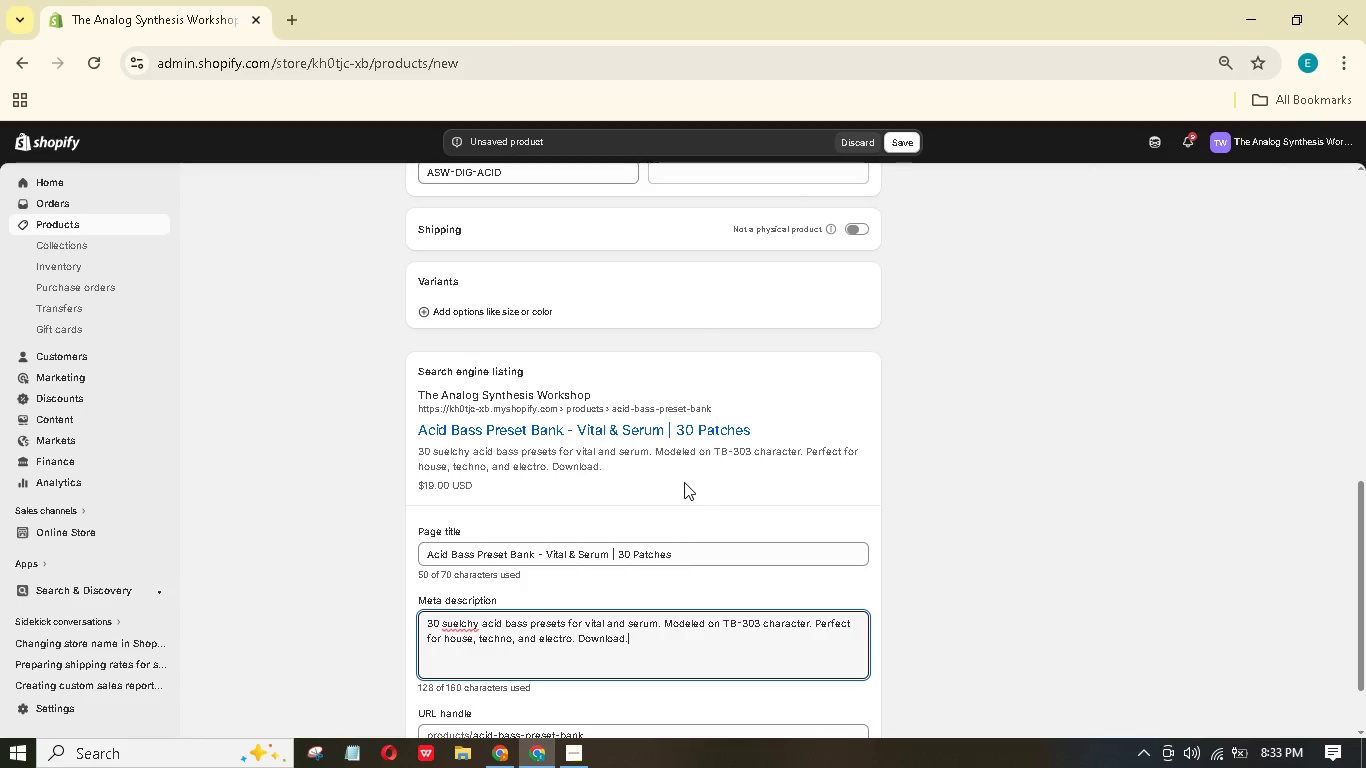 
left_click([450, 621])
 